 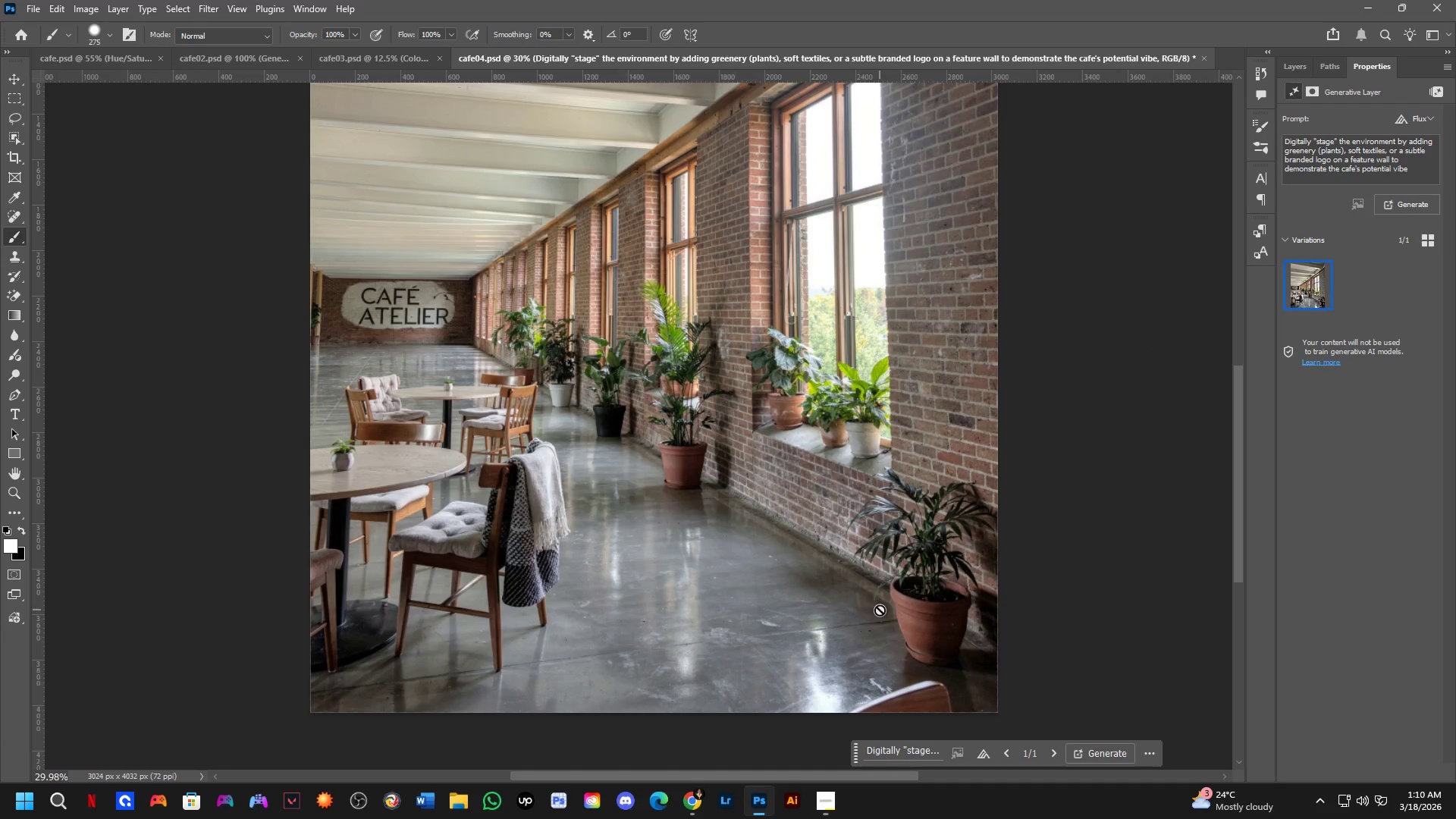 
left_click_drag(start_coordinate=[539, 295], to_coordinate=[594, 441])
 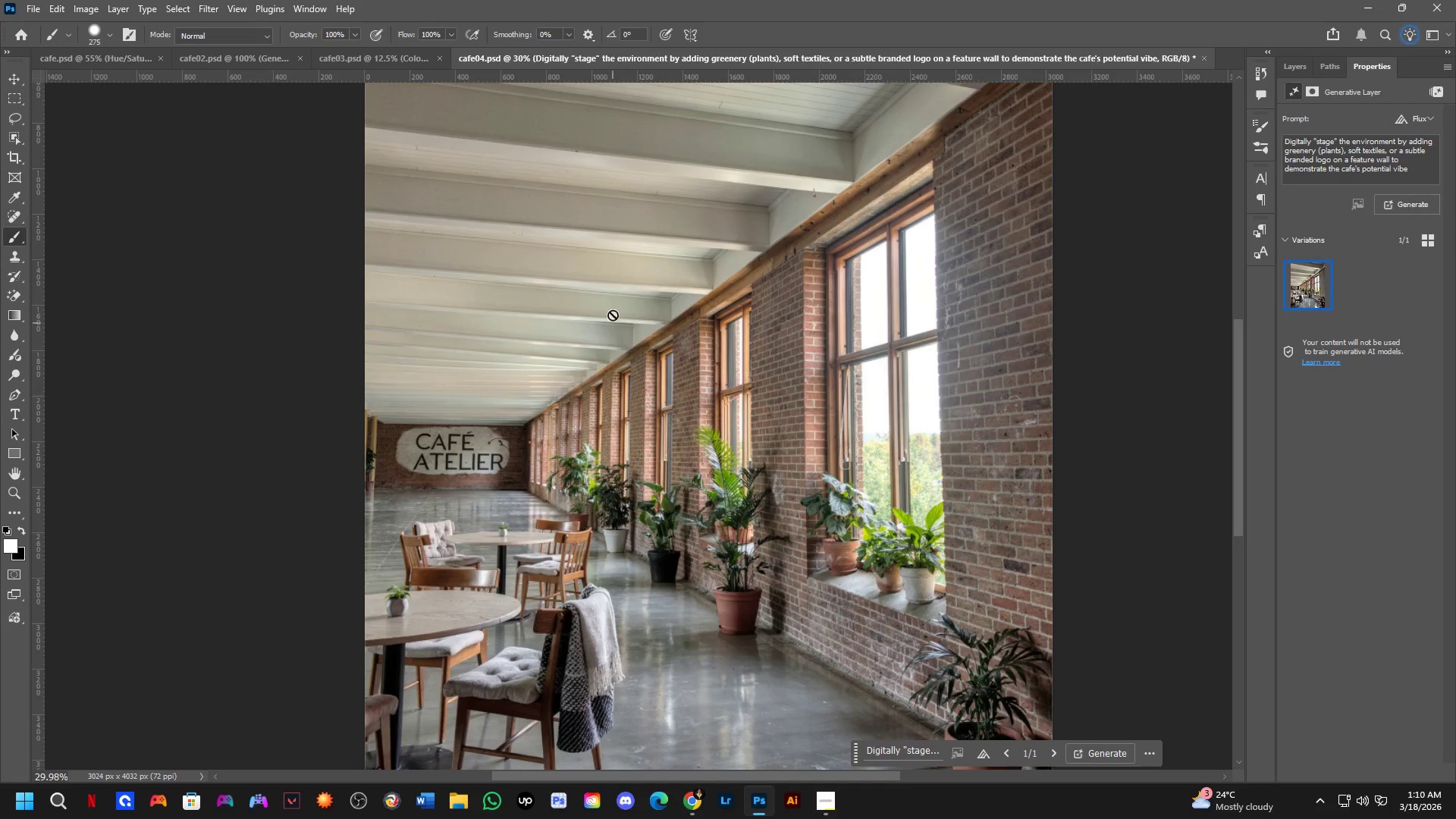 
hold_key(key=Space, duration=0.81)
 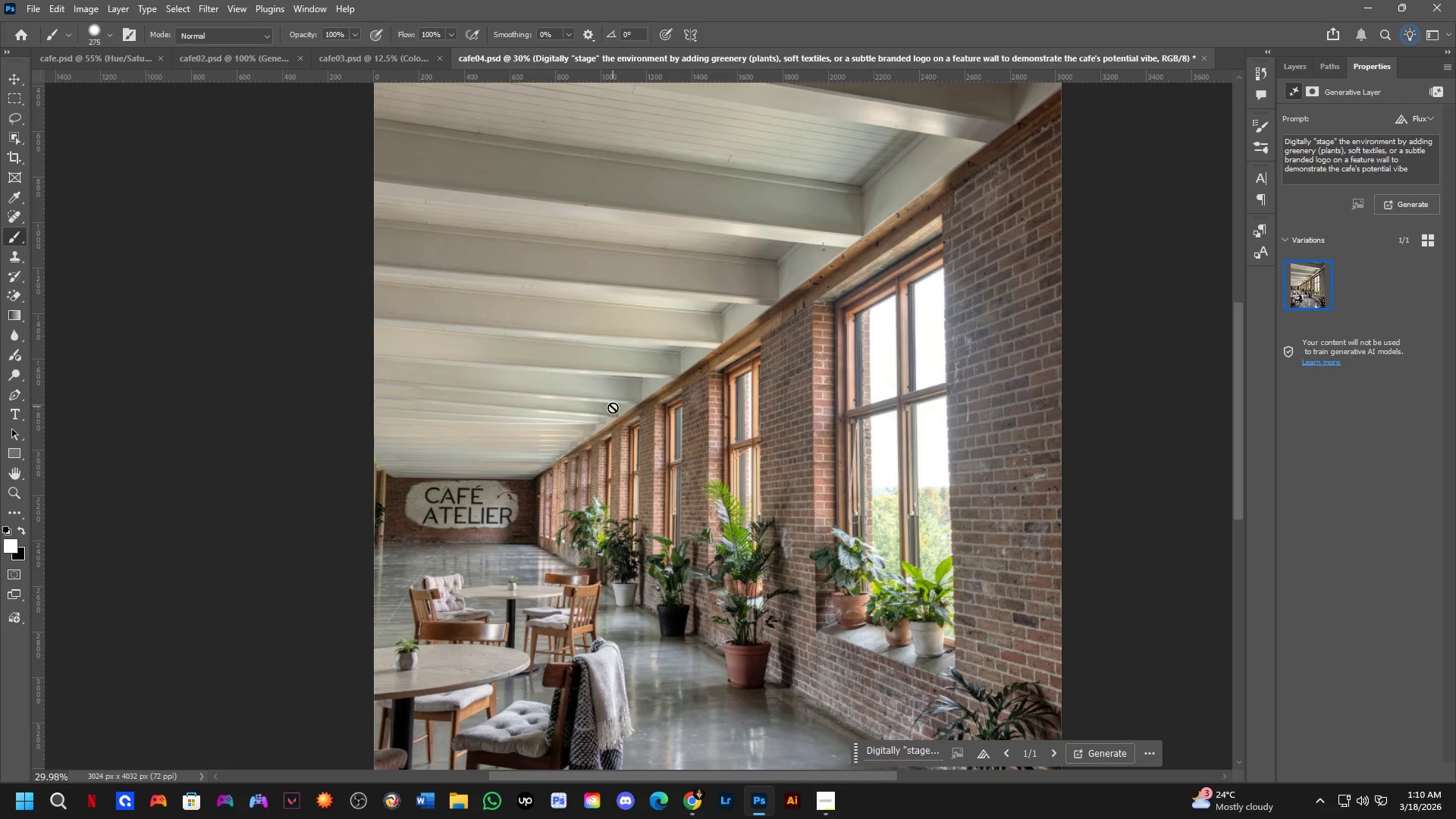 
left_click_drag(start_coordinate=[613, 303], to_coordinate=[622, 356])
 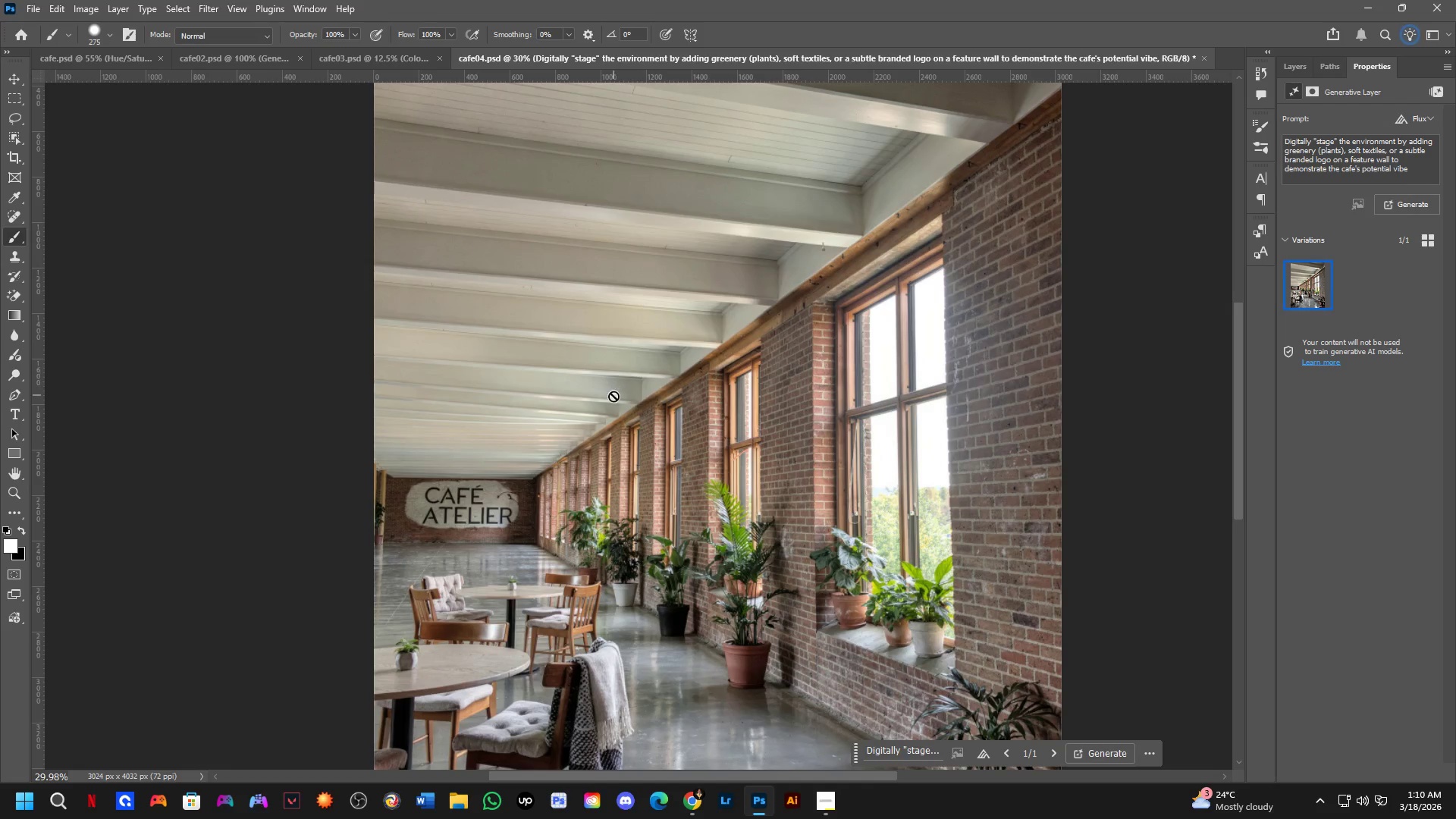 
key(Shift+ShiftLeft)
 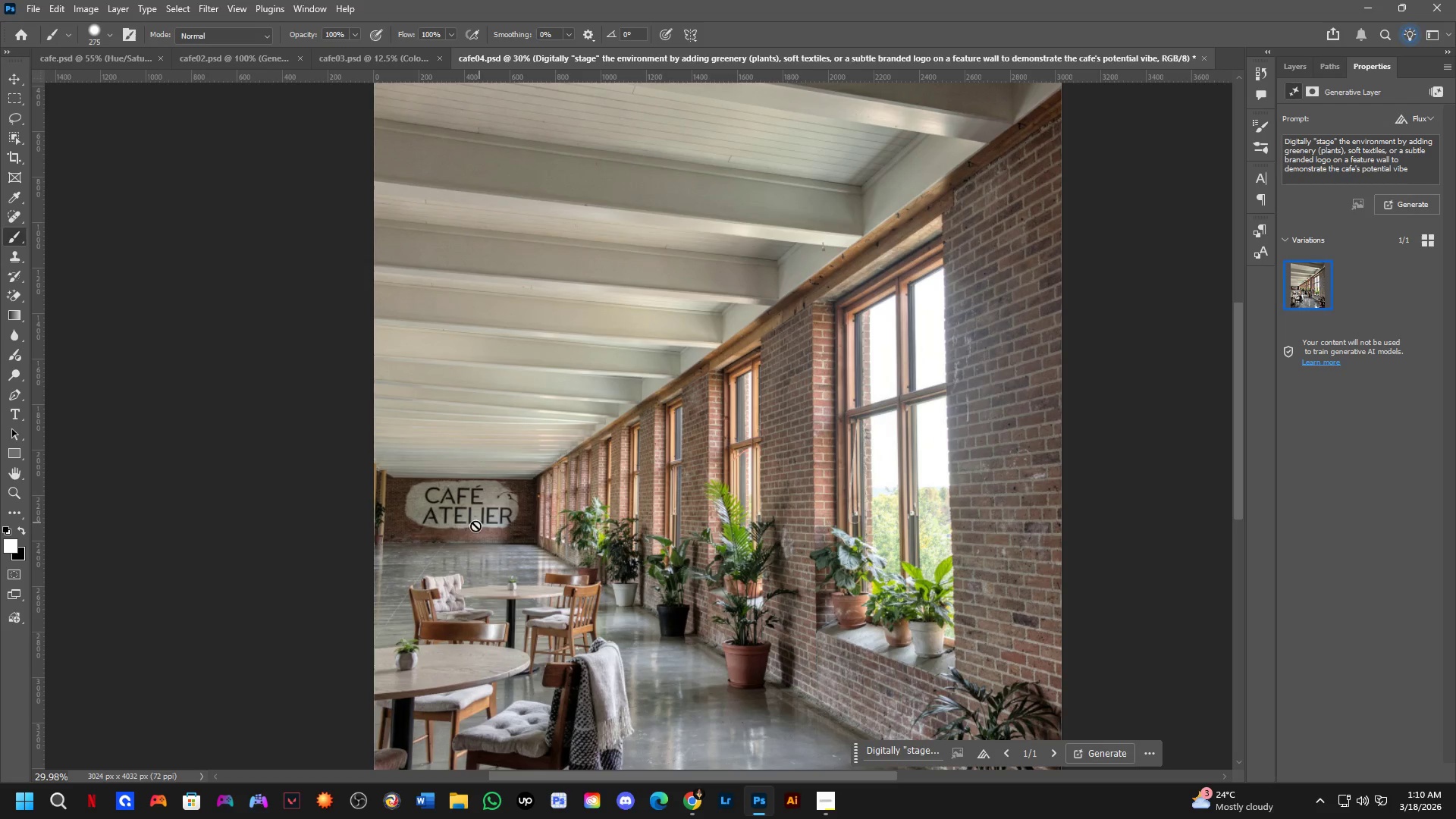 
hold_key(key=ShiftLeft, duration=0.64)
hold_key(key=ShiftLeft, duration=1.25)
scroll: coordinate [470, 525], scroll_direction: up, amount: 7.0
 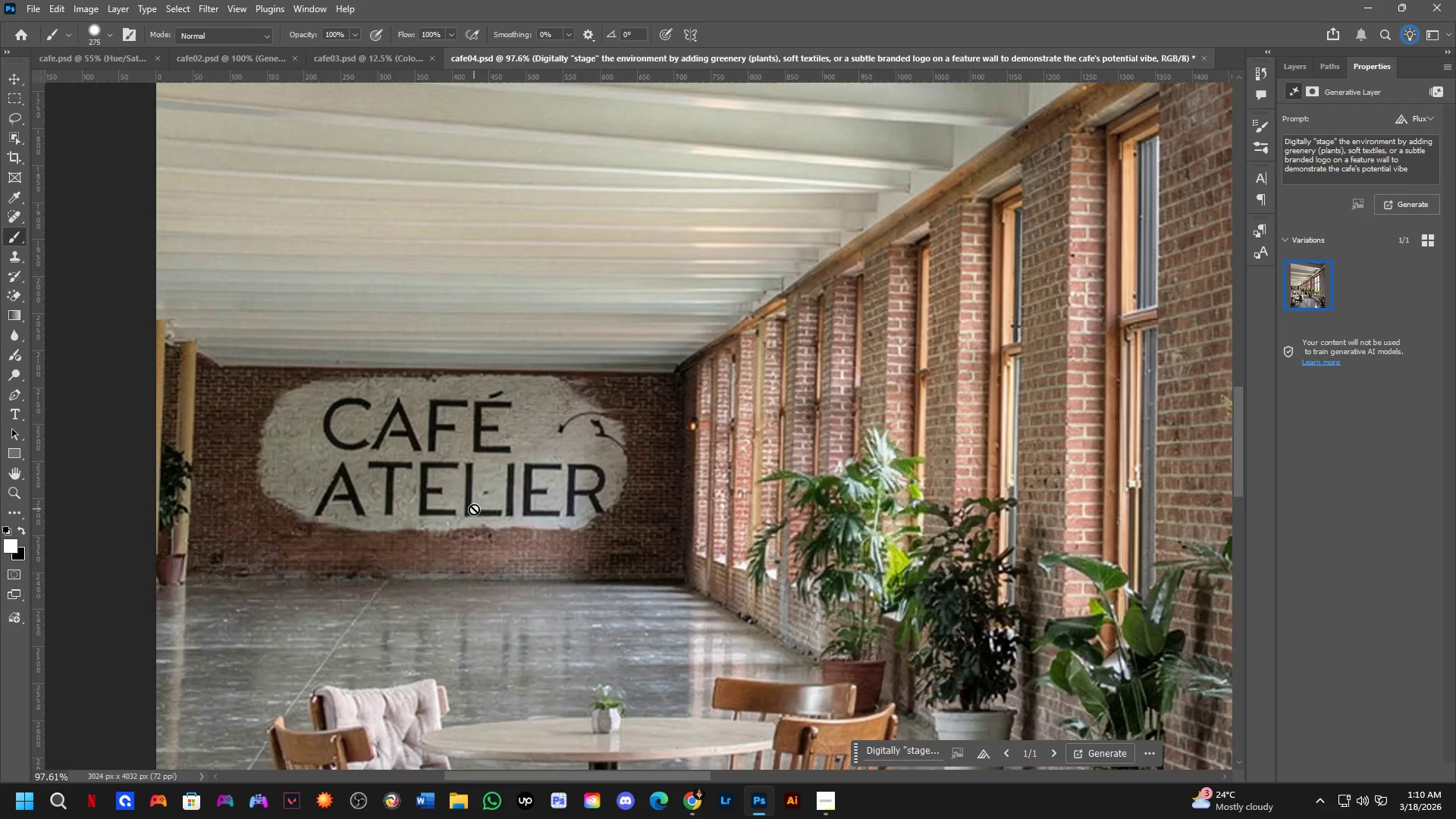 
hold_key(key=Space, duration=0.66)
 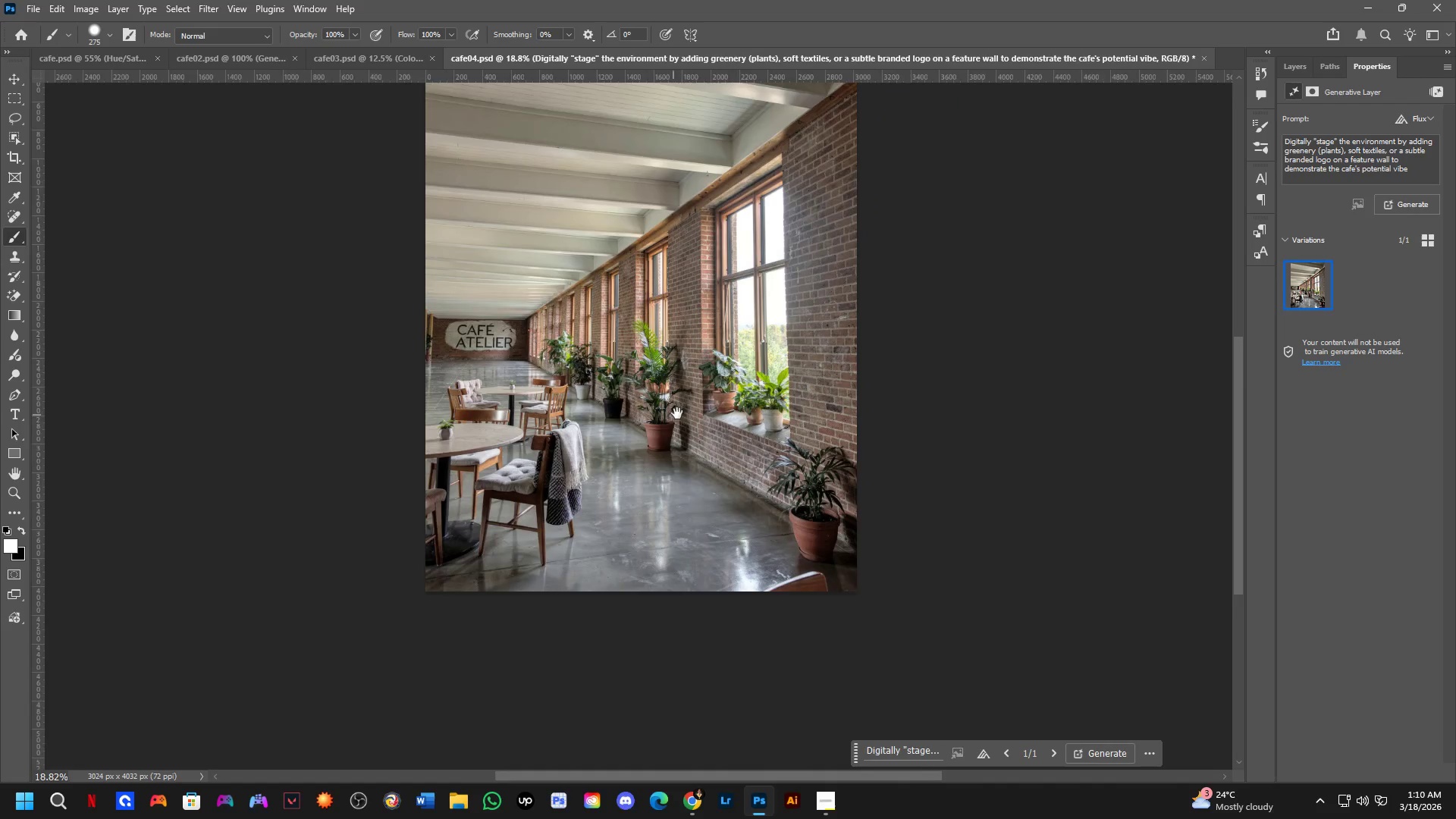 
left_click_drag(start_coordinate=[736, 576], to_coordinate=[657, 400])
 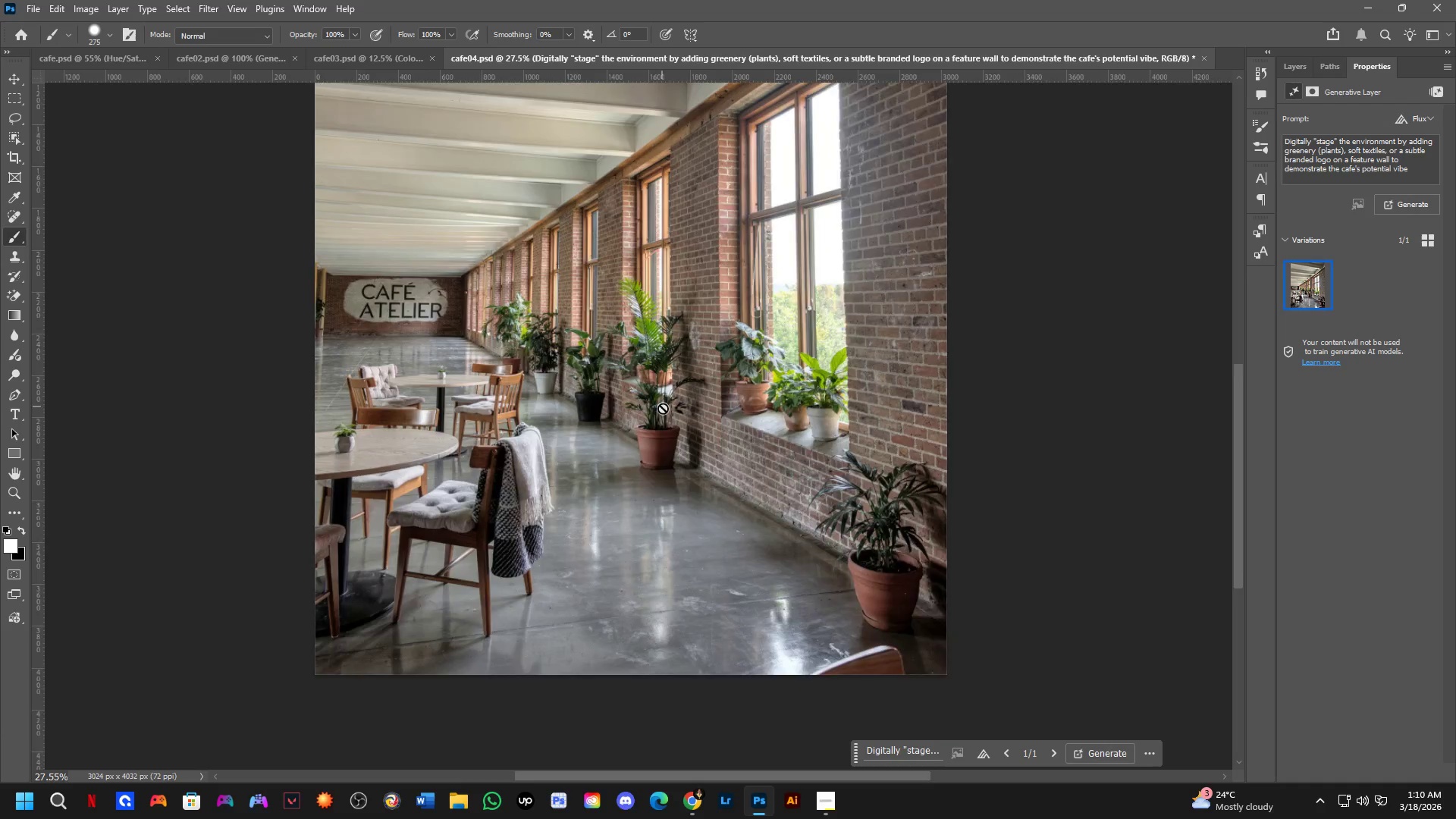 
scroll: coordinate [503, 460], scroll_direction: down, amount: 5.0
 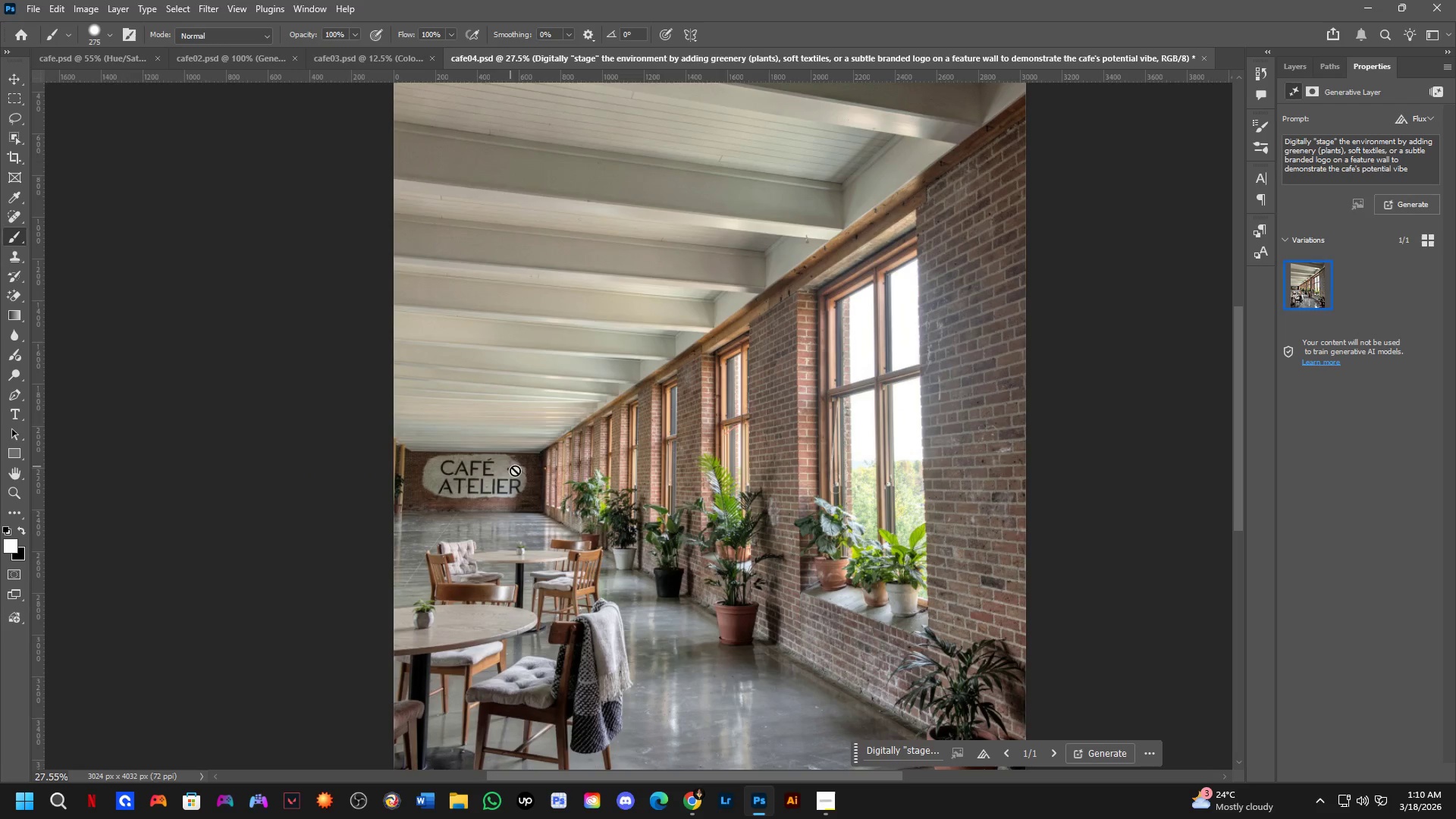 
hold_key(key=Space, duration=0.64)
 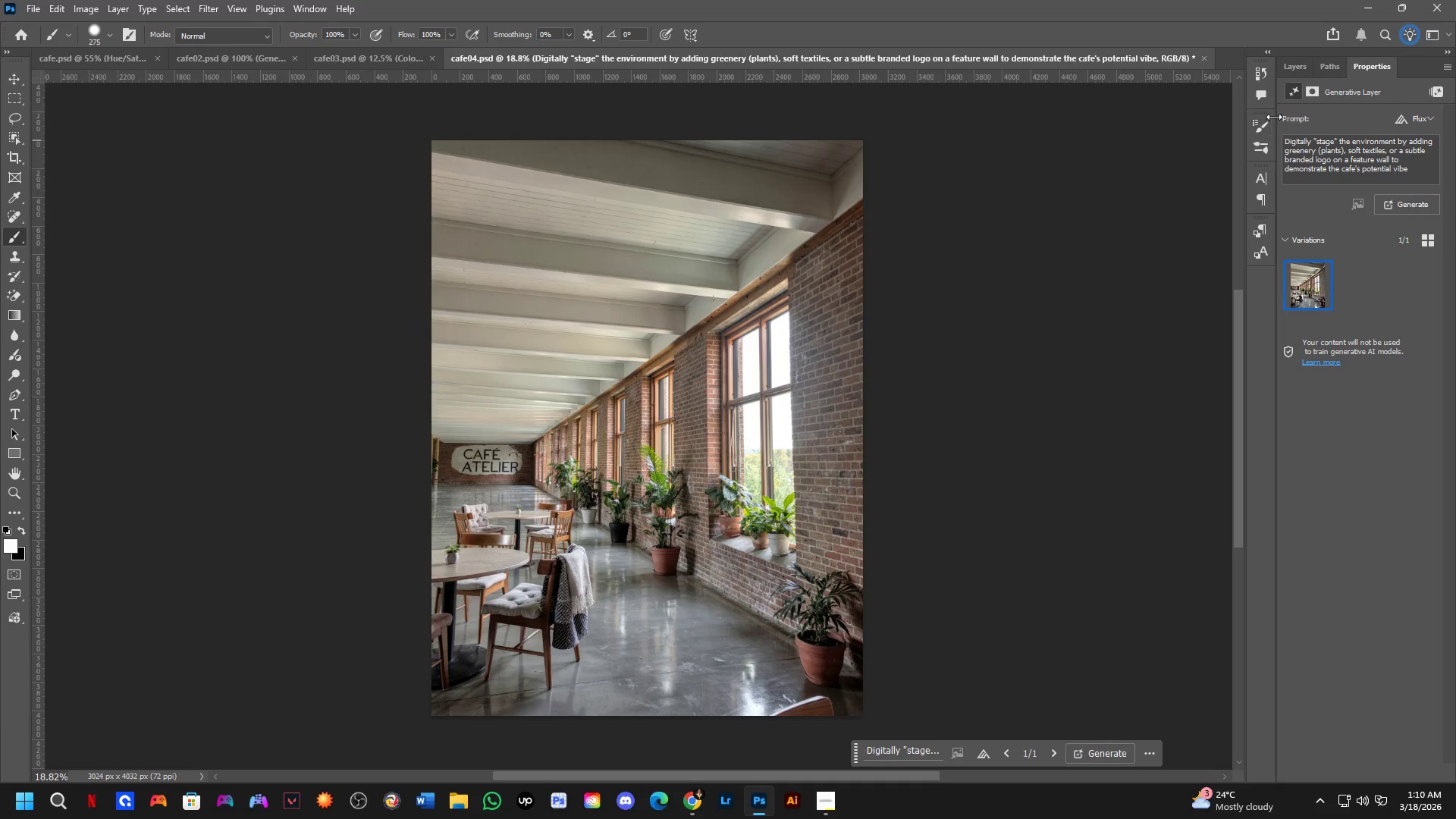 
left_click_drag(start_coordinate=[747, 348], to_coordinate=[753, 472])
 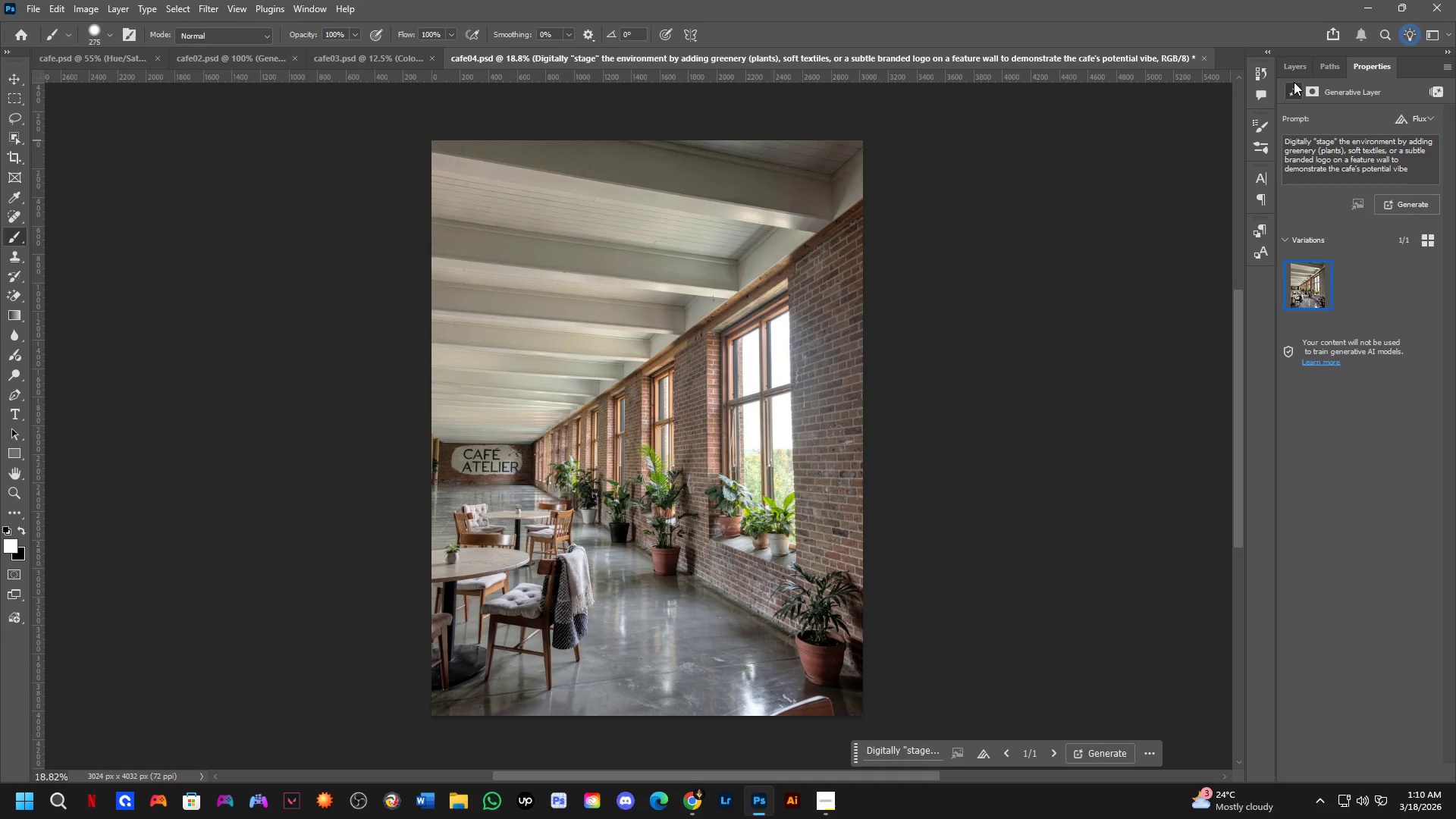 
scroll: coordinate [667, 416], scroll_direction: down, amount: 4.0
 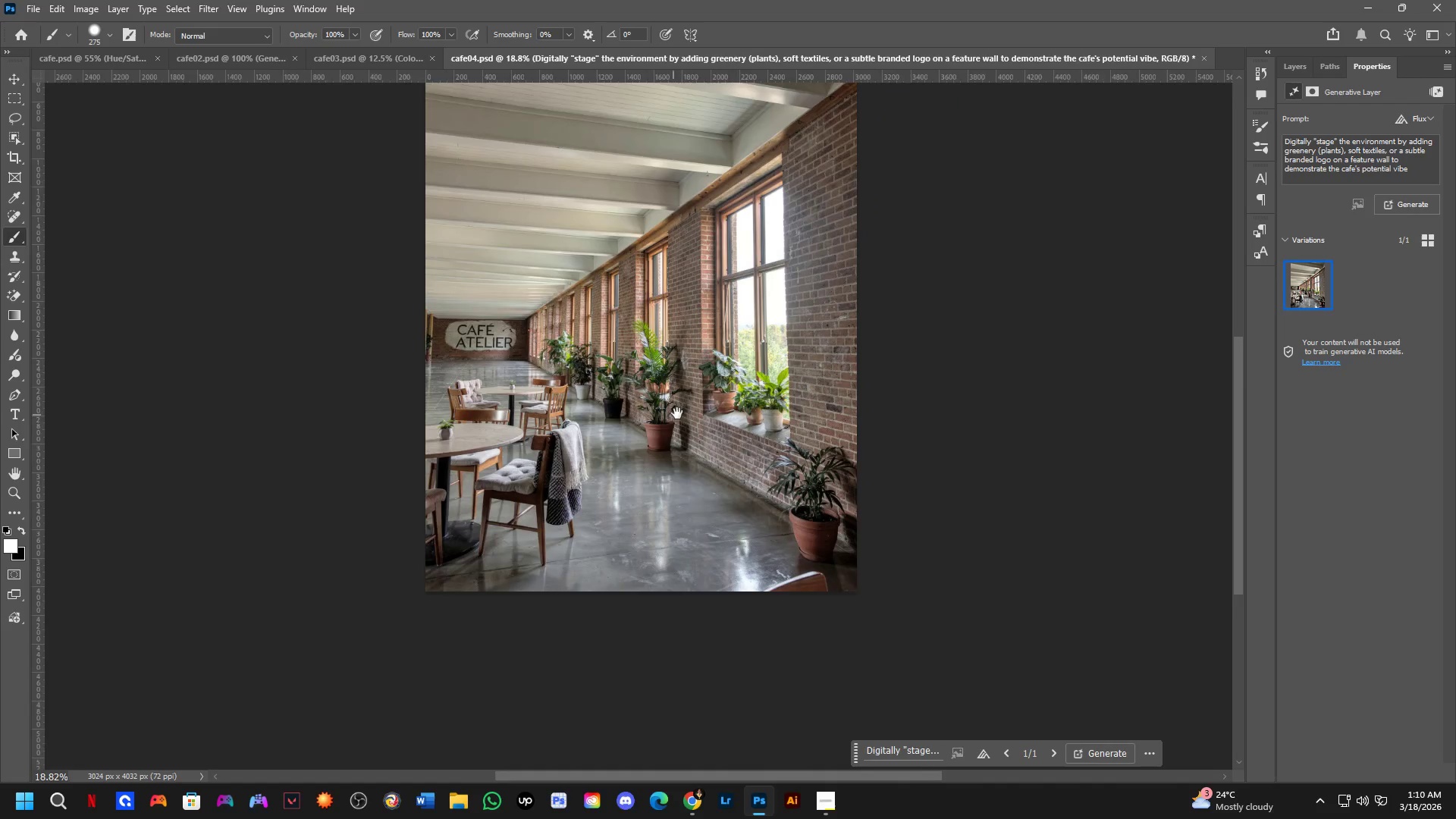 
left_click([1292, 71])
 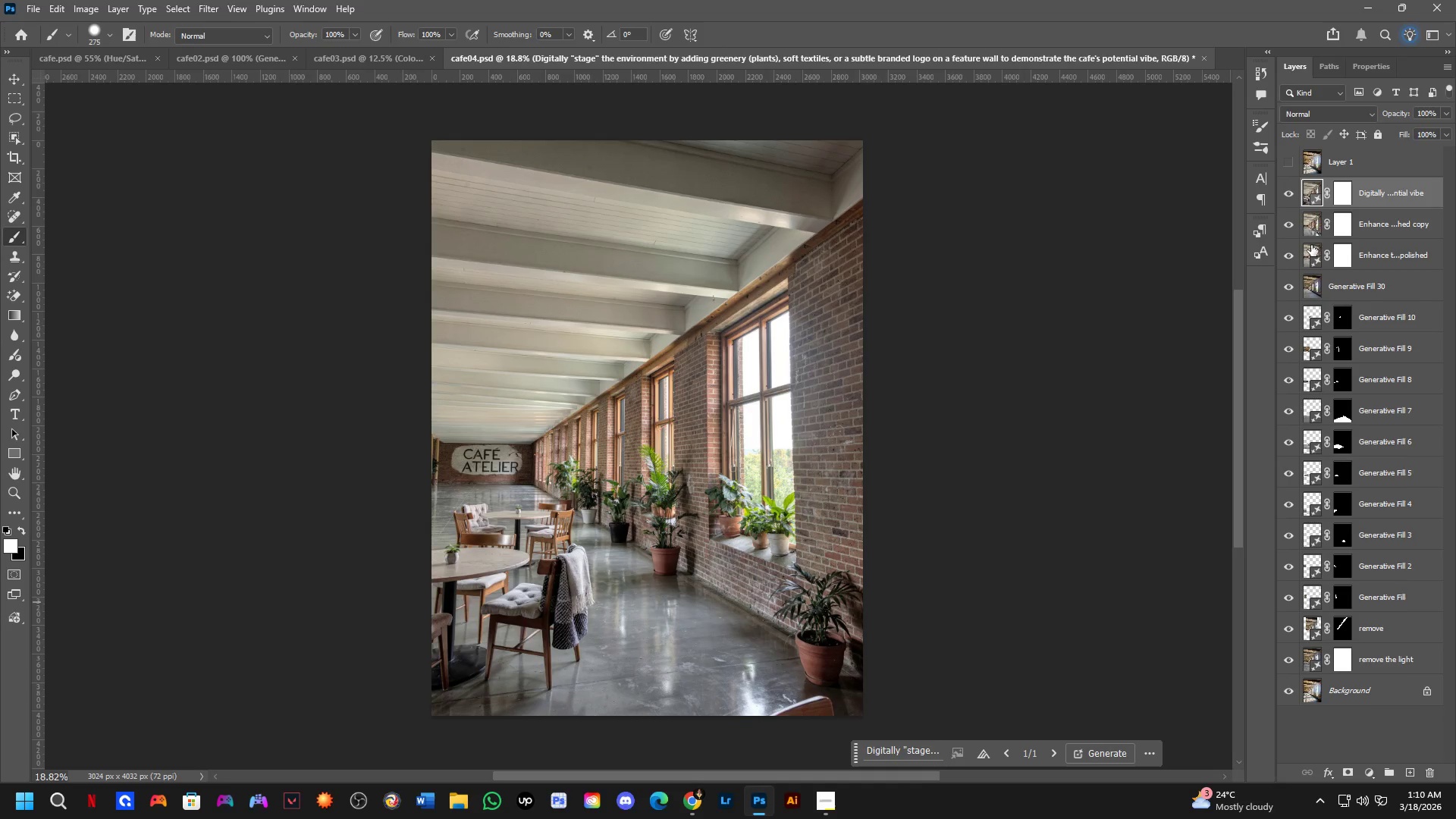 
double_click([1294, 195])
 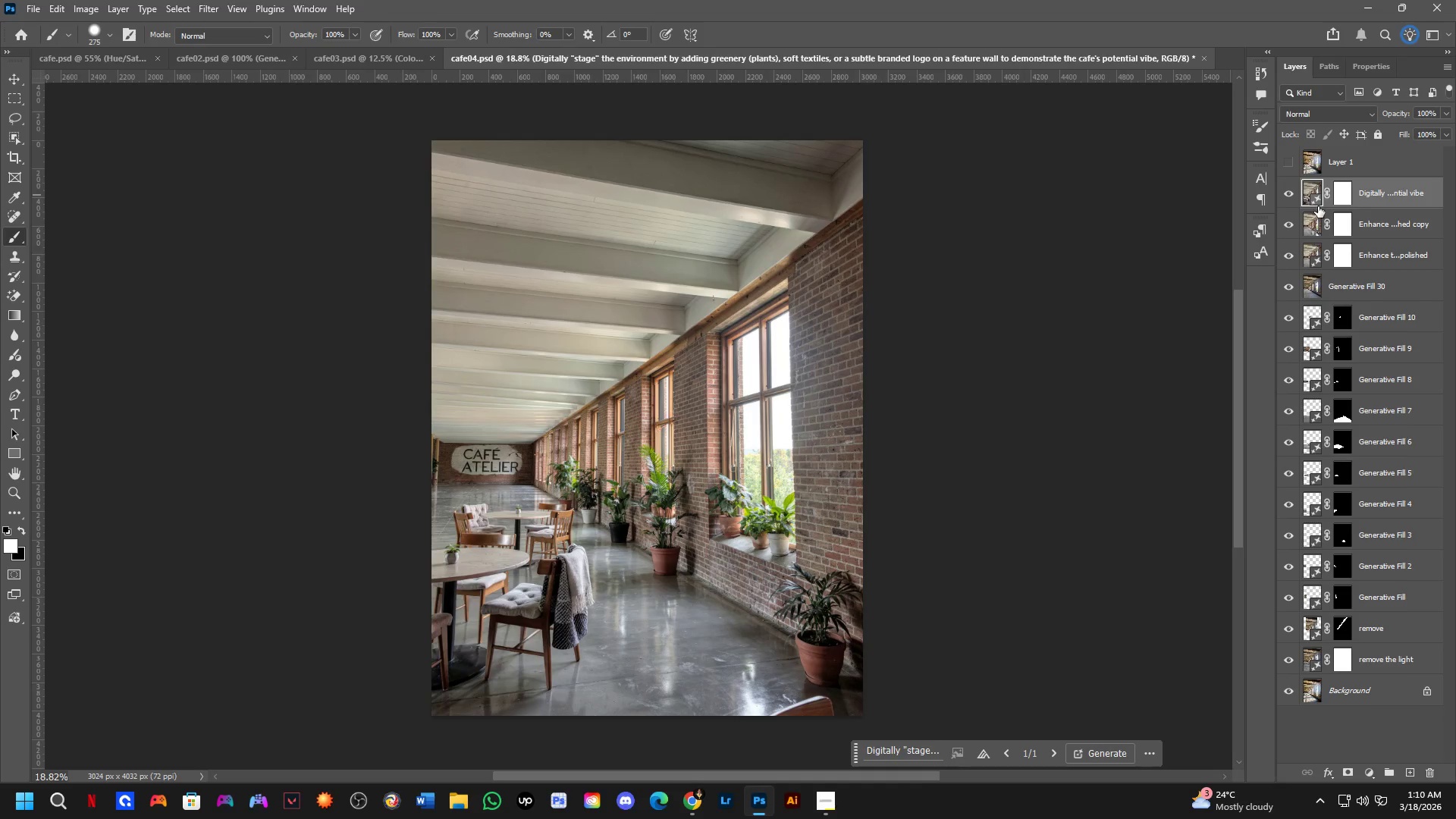 
key(Control+J)
 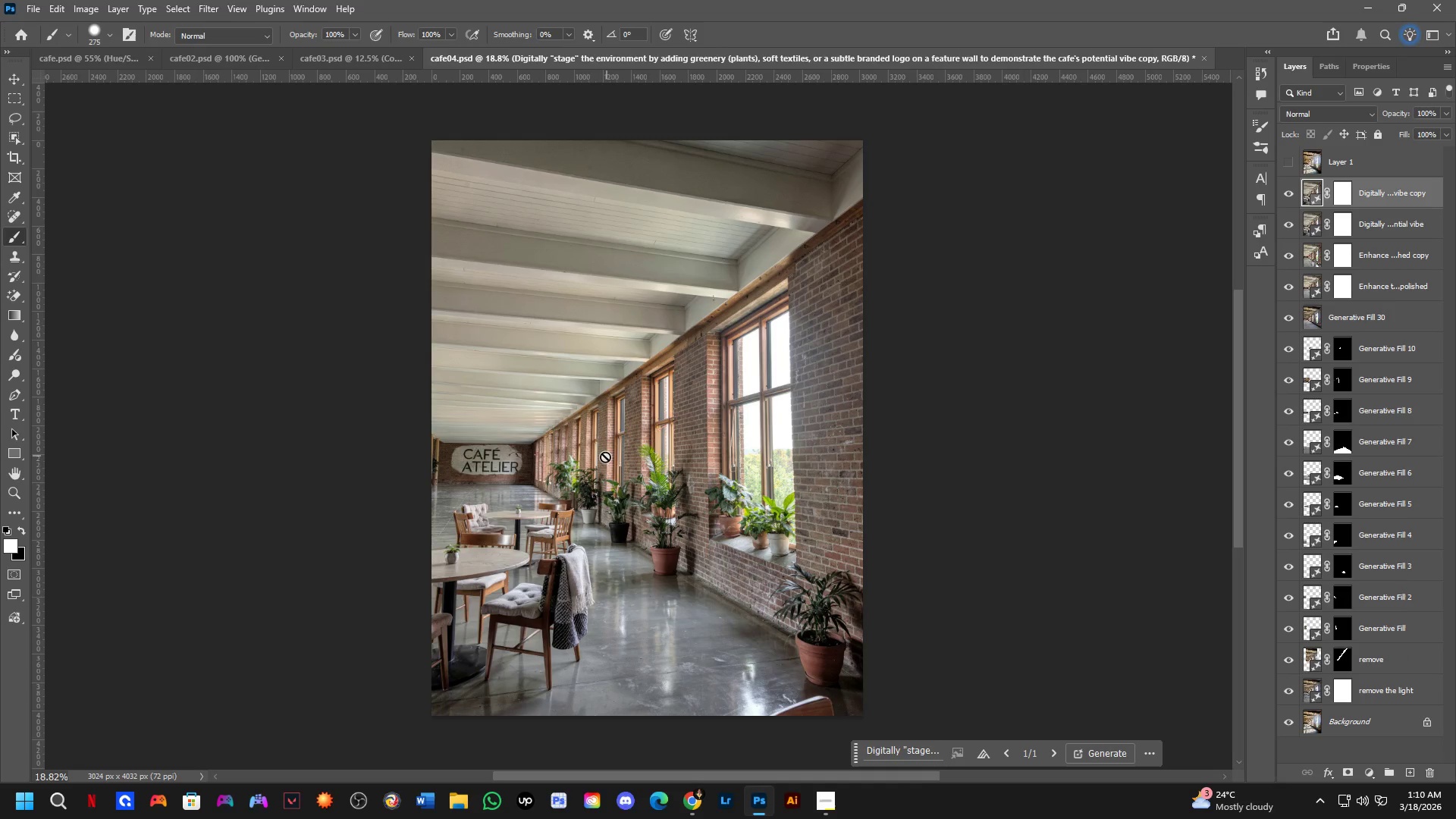 
key(B)
 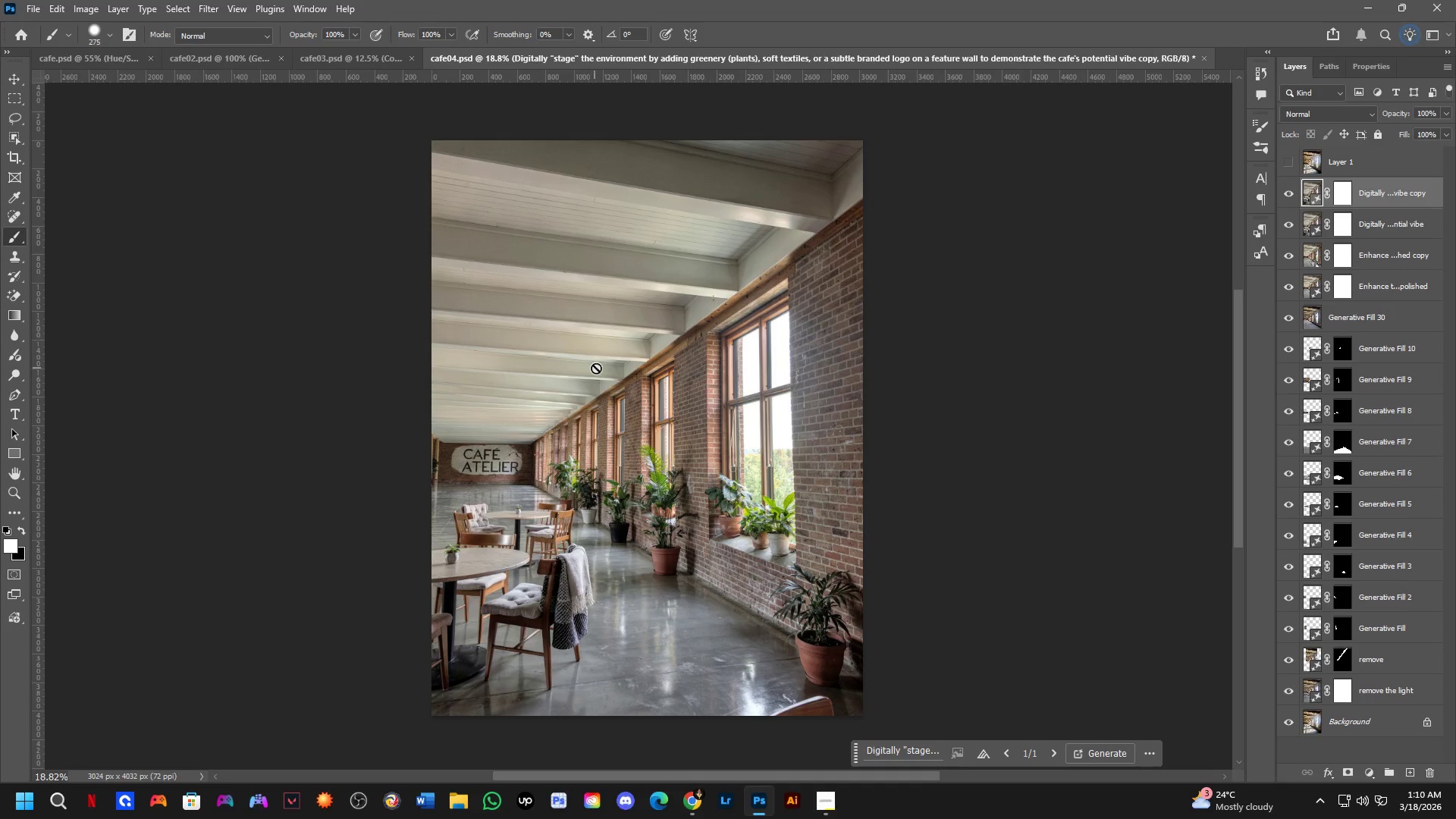 
key(Control+Shift+A)
 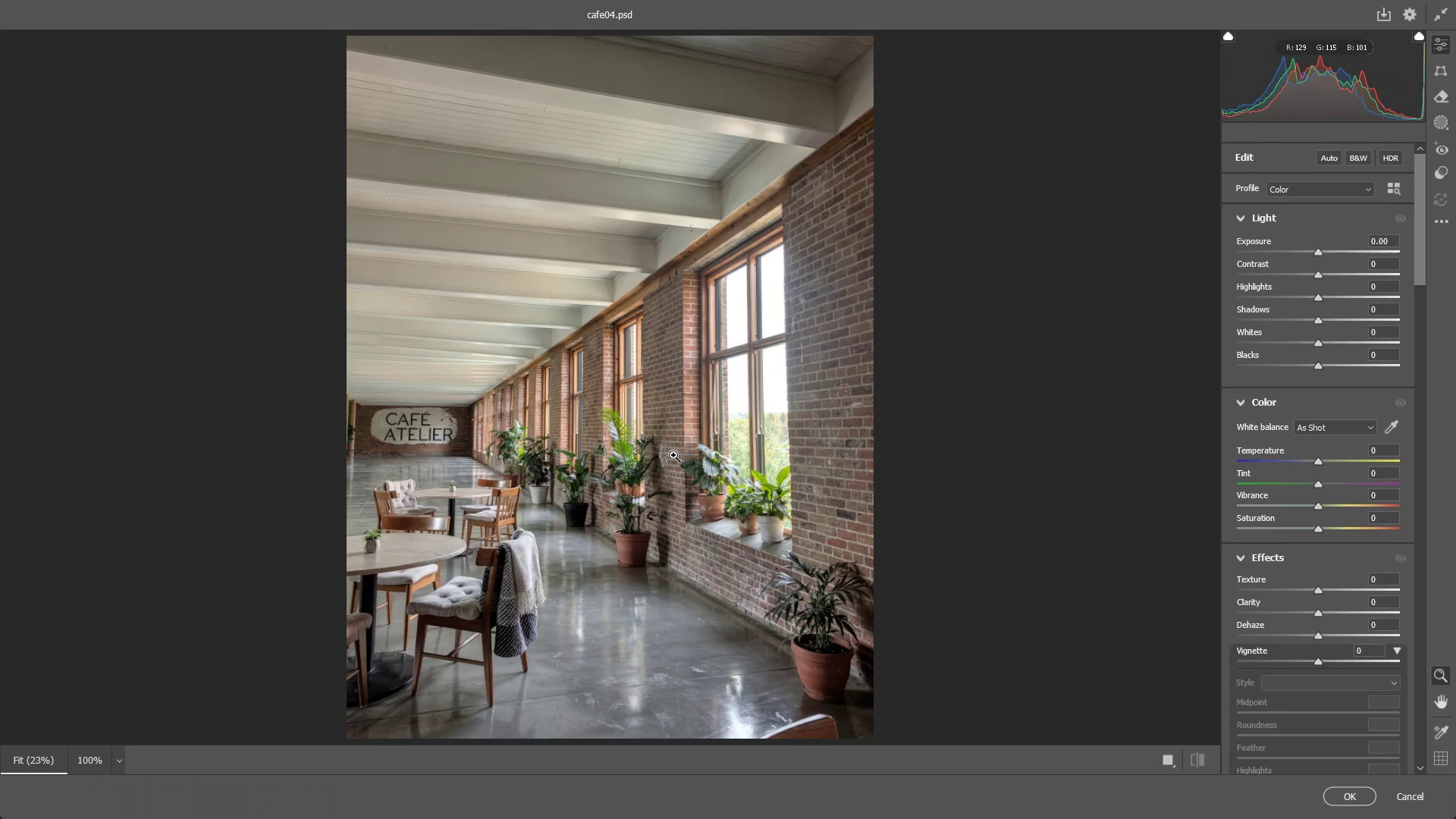 
left_click_drag(start_coordinate=[643, 403], to_coordinate=[632, 422])
 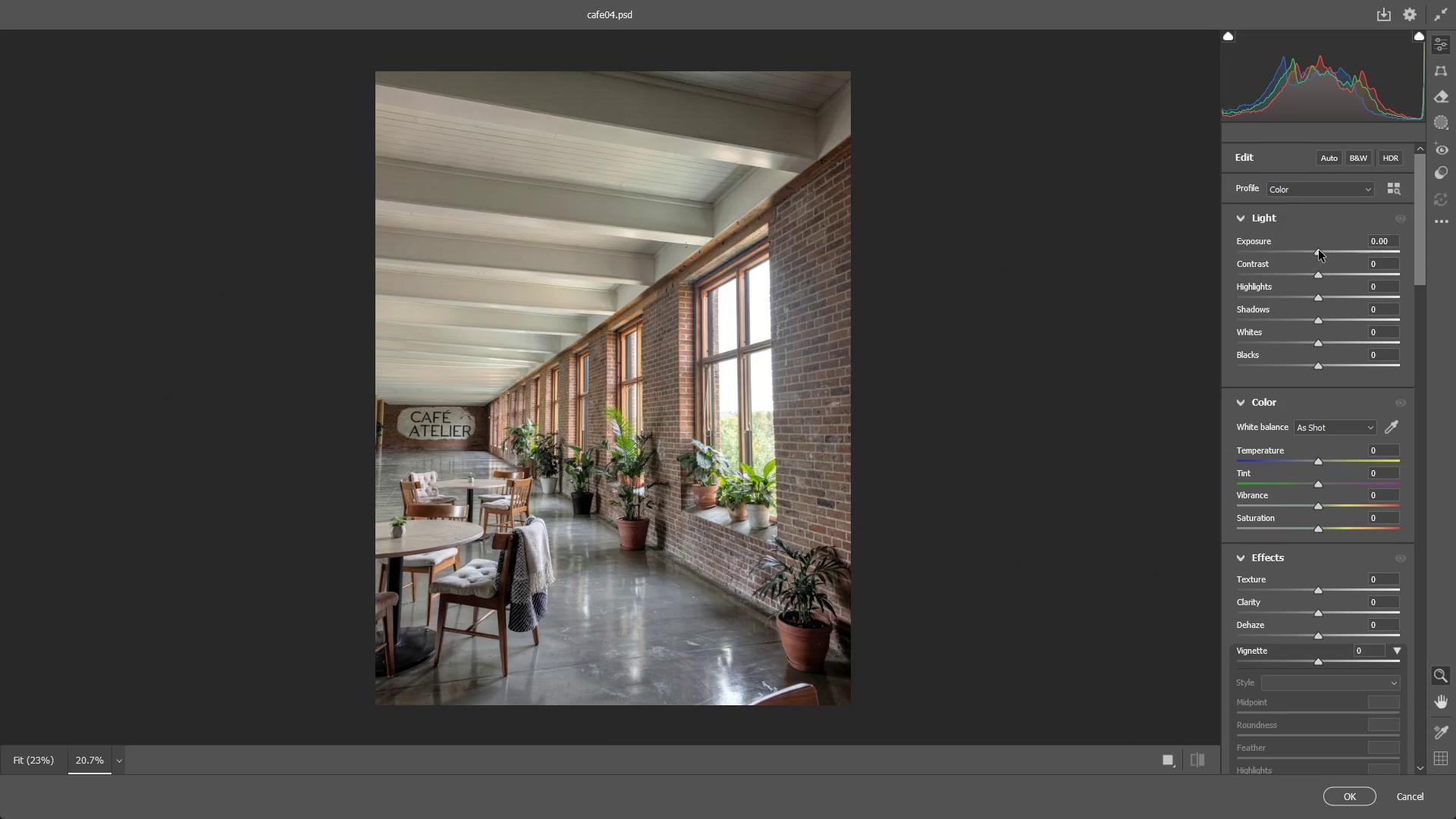 
left_click_drag(start_coordinate=[1319, 249], to_coordinate=[1288, 255])
 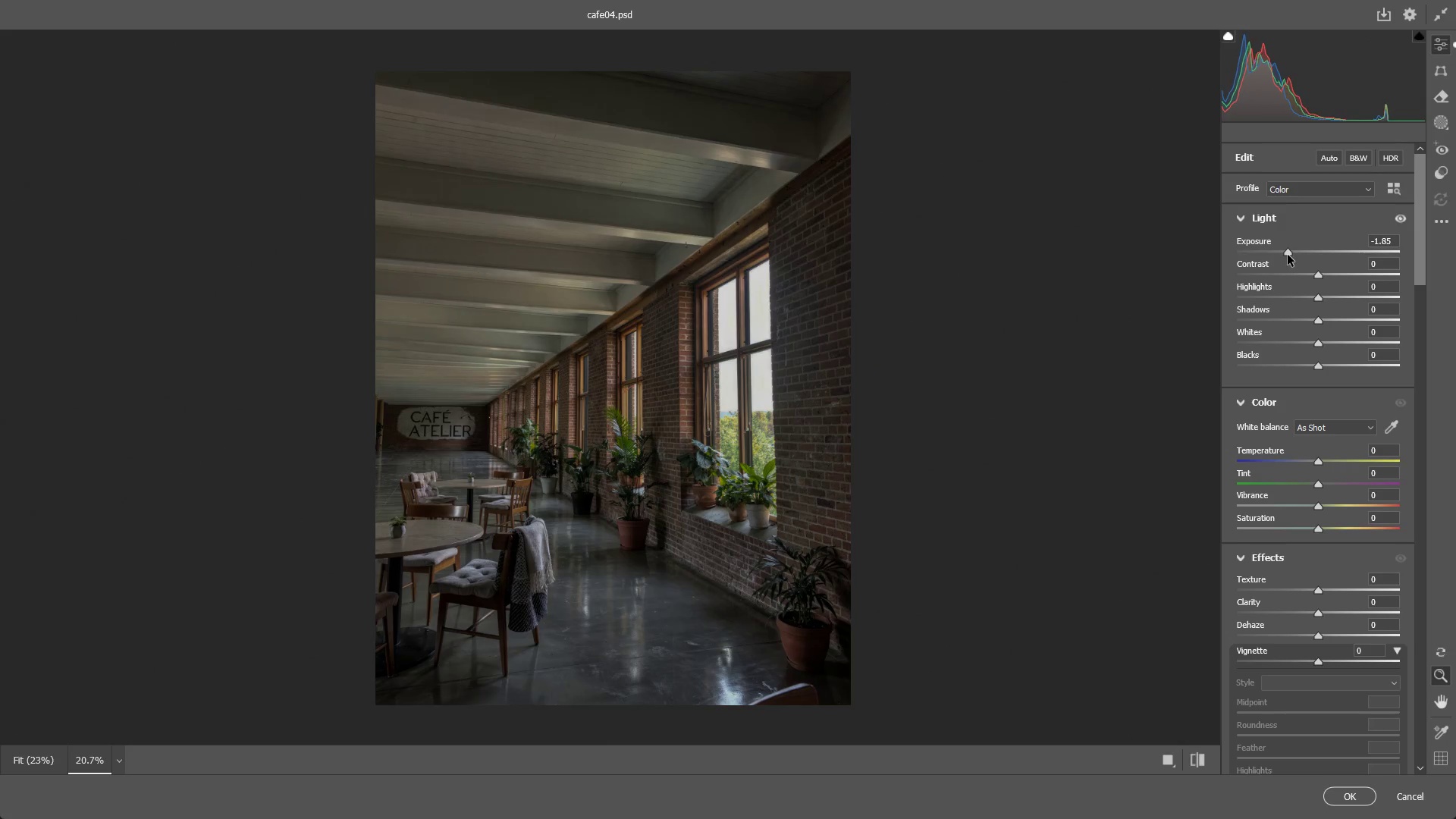 
key(Control+Z)
 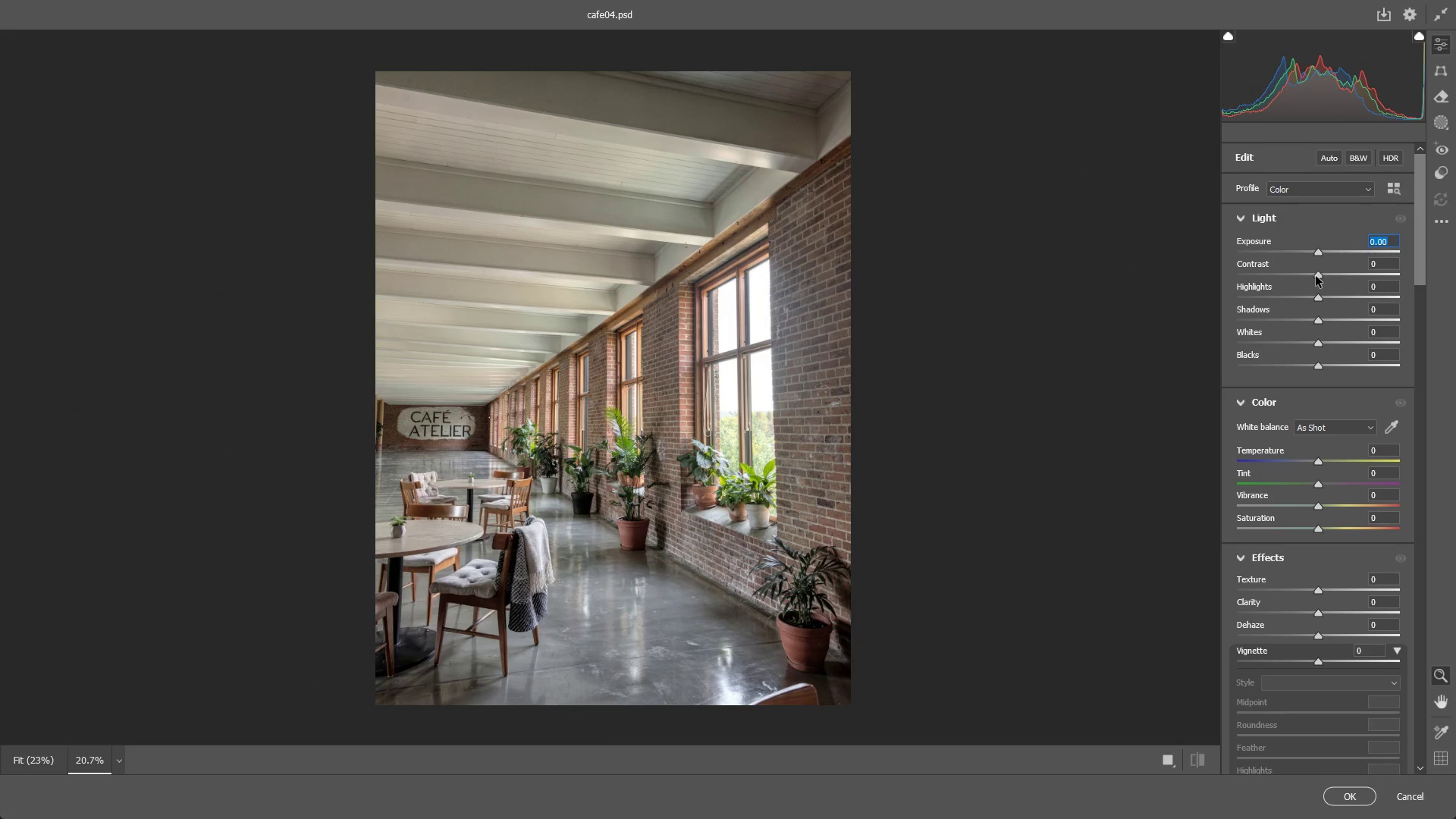 
left_click_drag(start_coordinate=[1318, 275], to_coordinate=[1398, 281])
 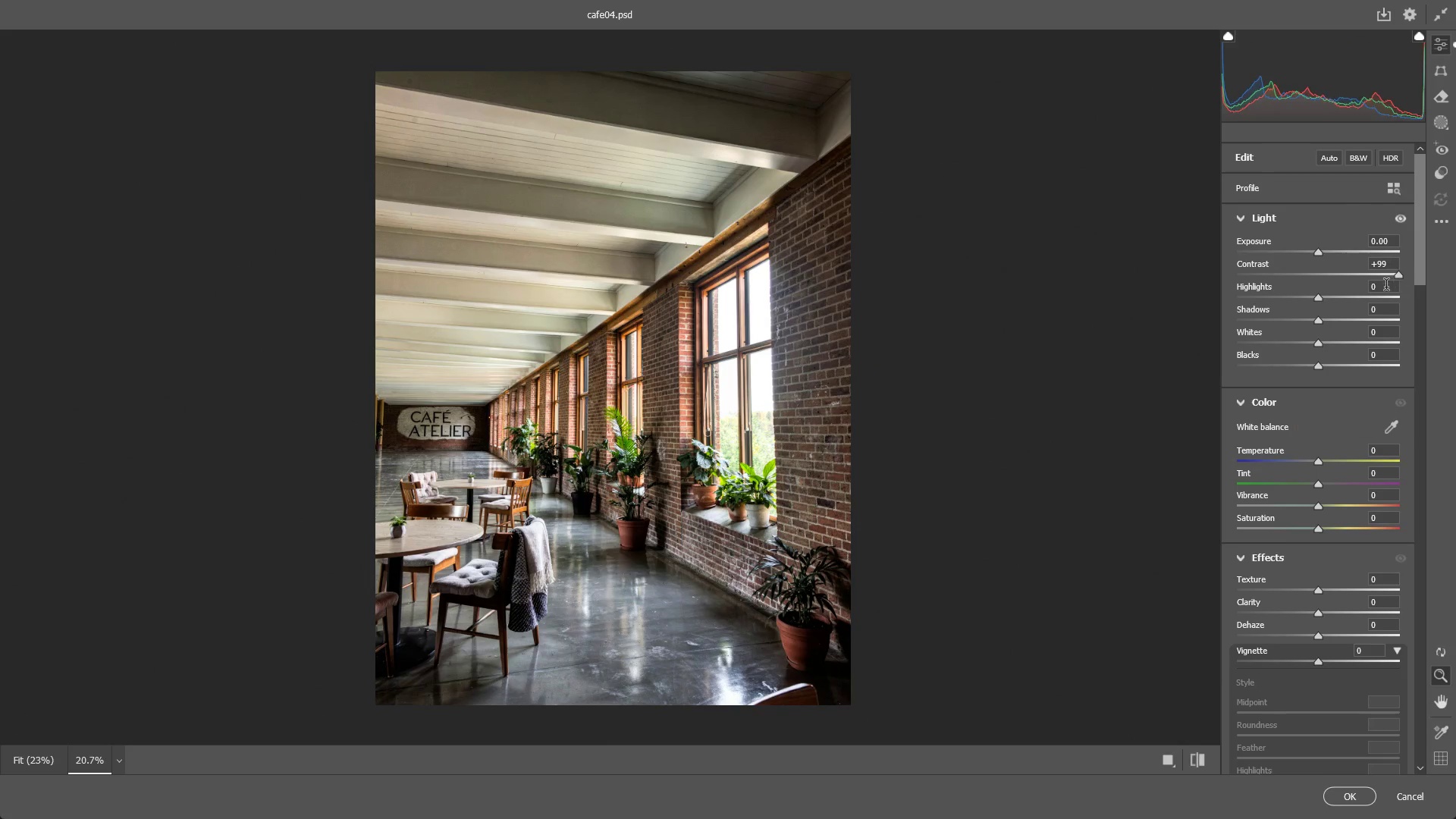 
key(Control+ControlLeft)
 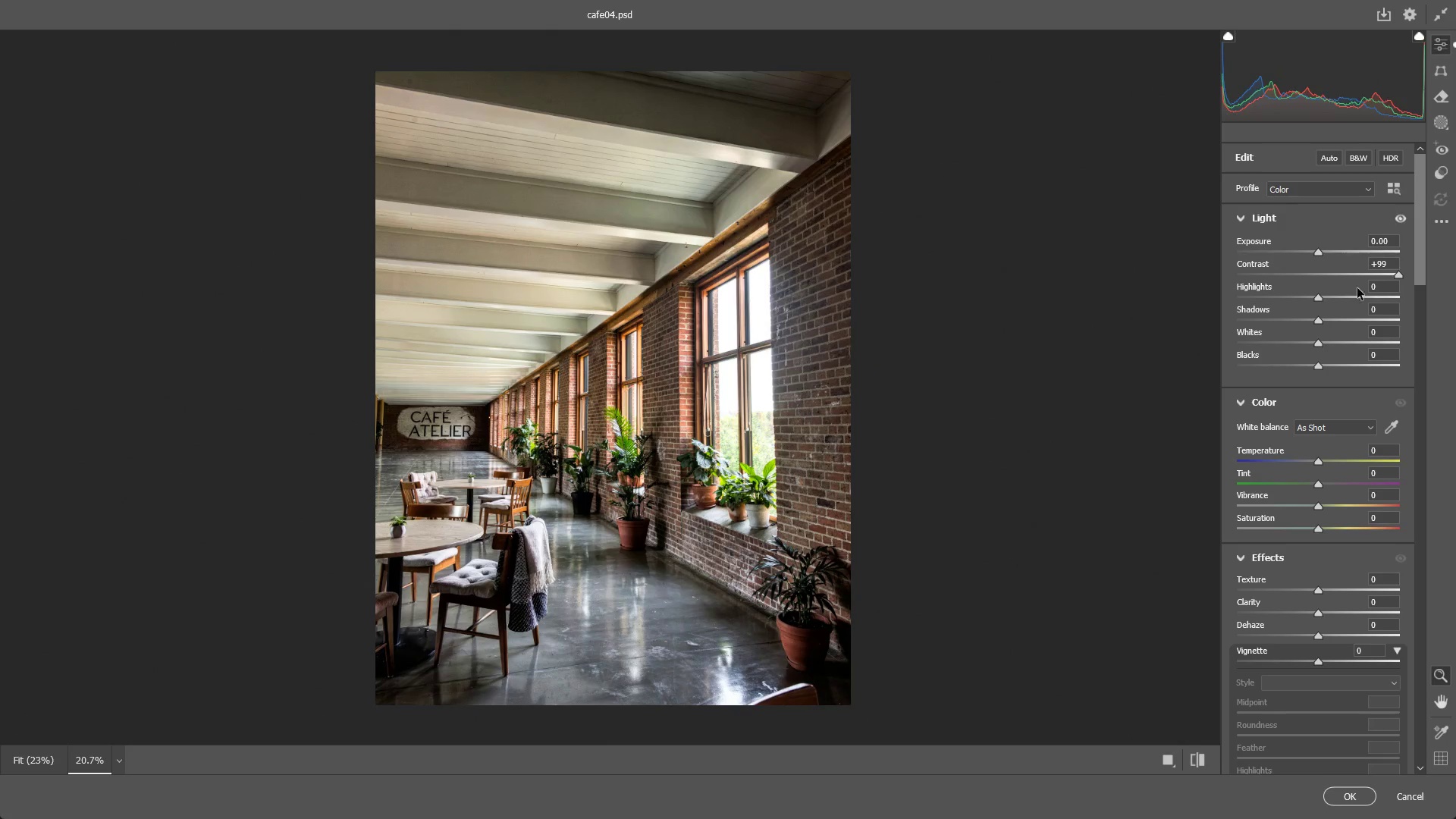 
key(Control+Z)
 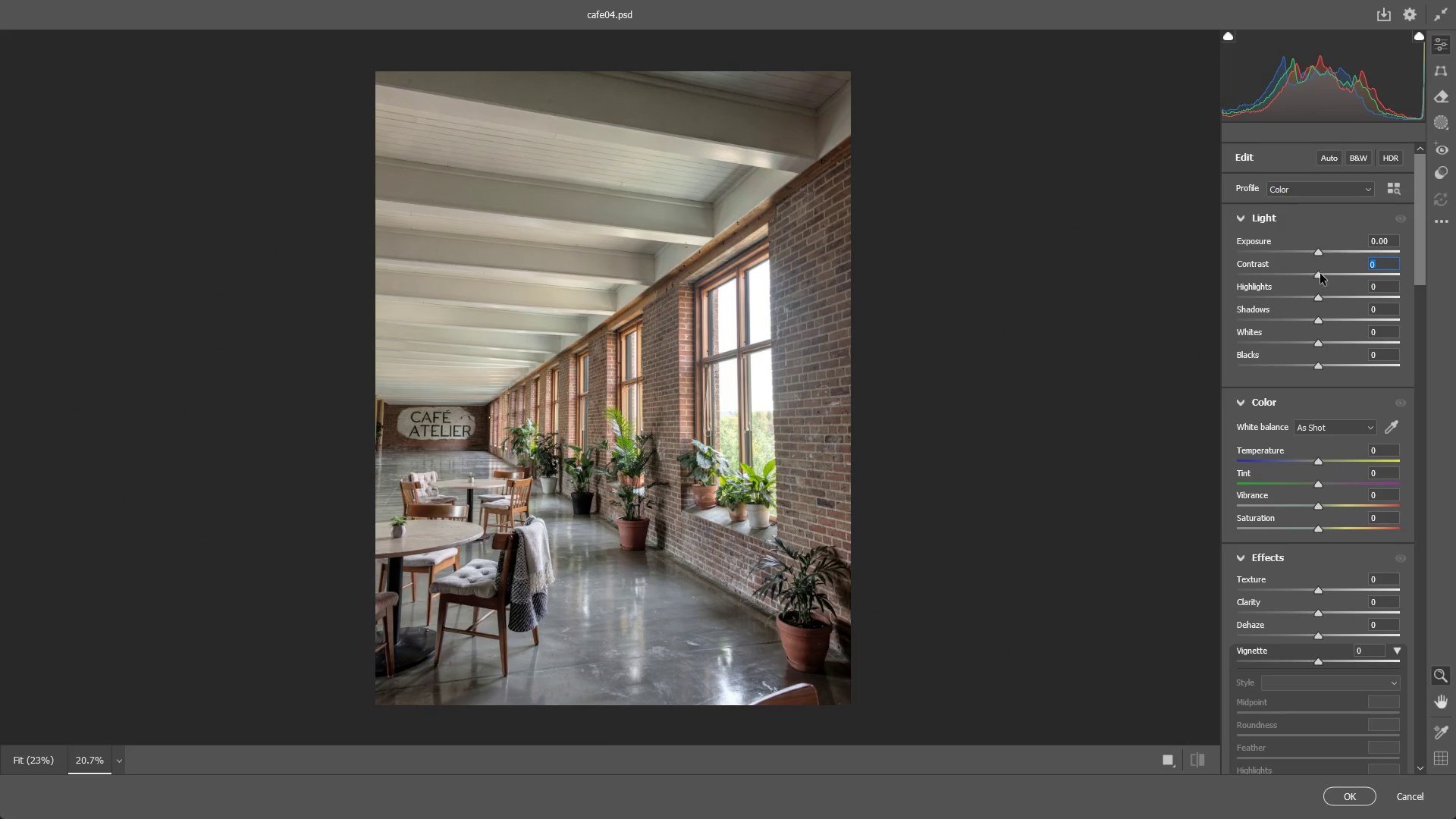 
left_click_drag(start_coordinate=[1320, 275], to_coordinate=[1346, 285])
 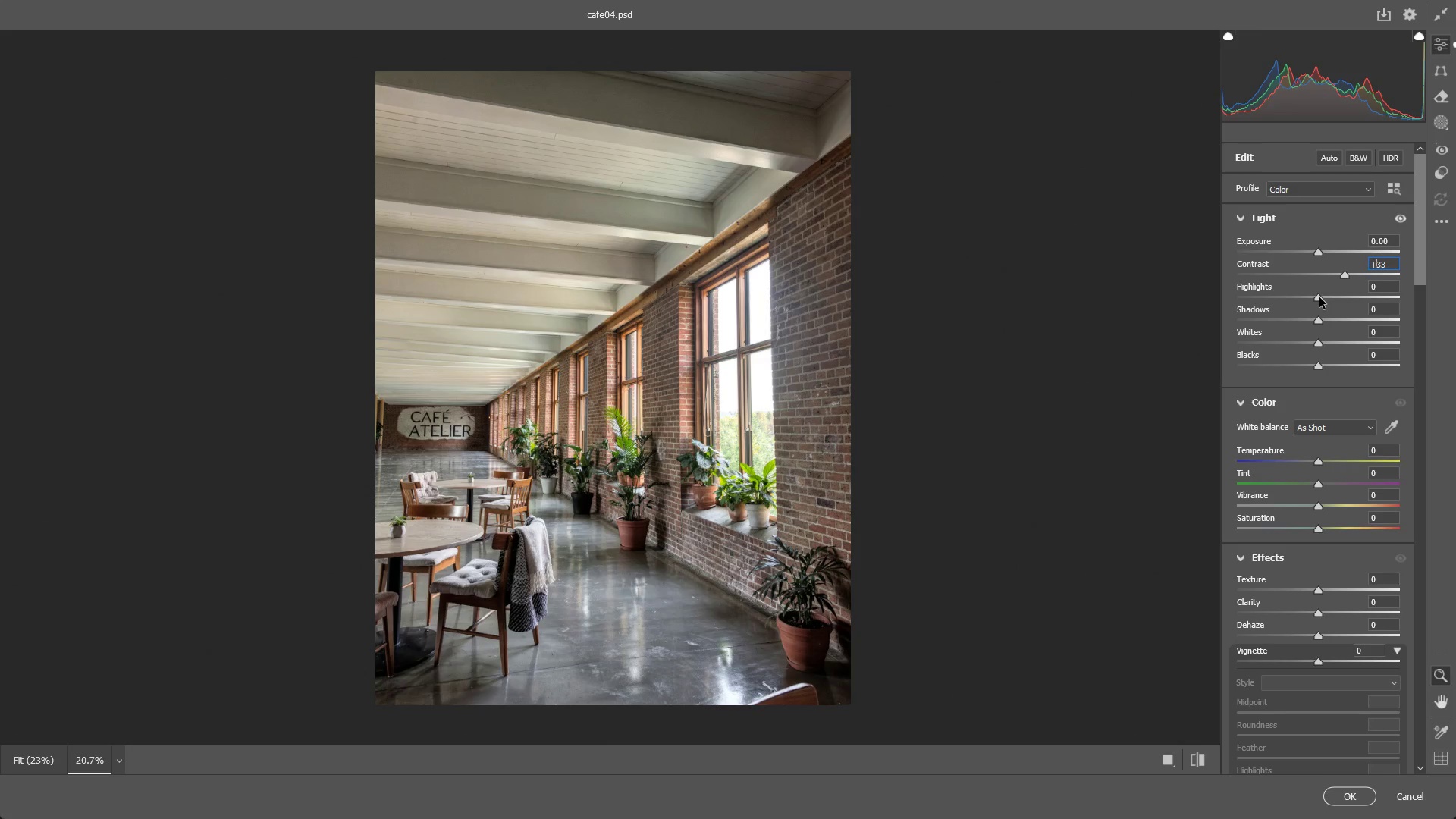 
left_click_drag(start_coordinate=[1320, 297], to_coordinate=[1337, 318])
 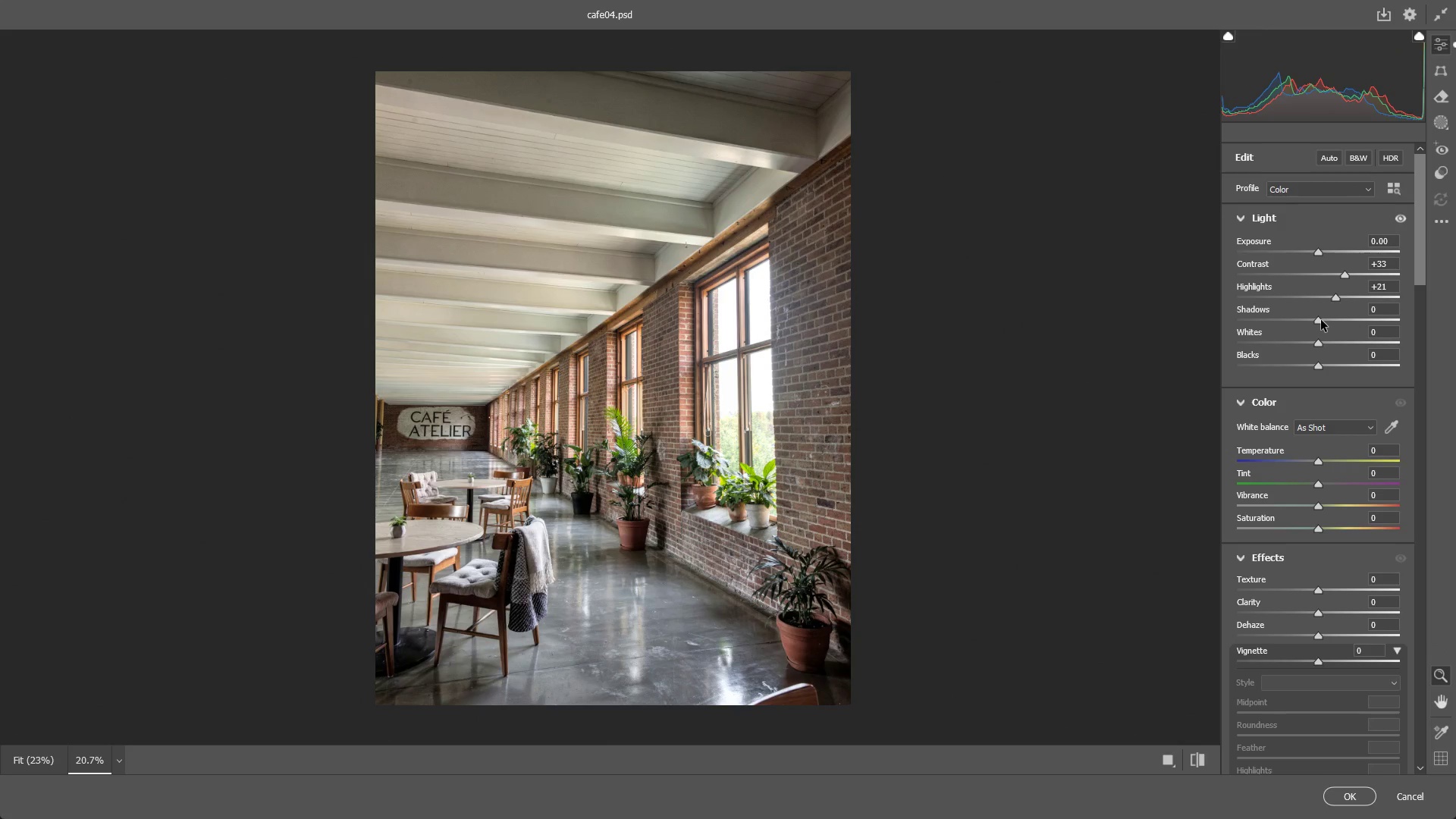 
left_click_drag(start_coordinate=[1321, 320], to_coordinate=[1332, 309])
 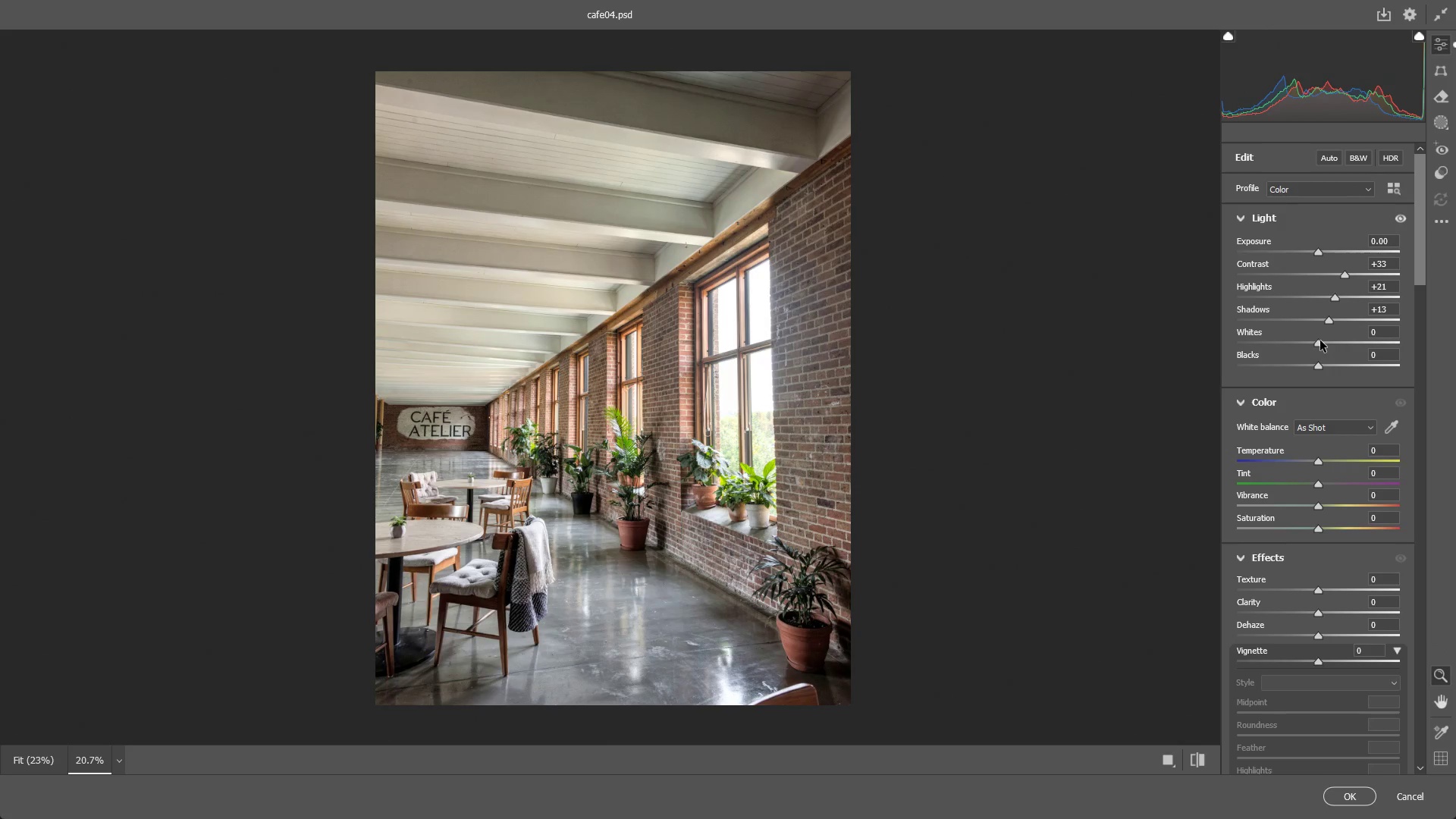 
left_click_drag(start_coordinate=[1317, 344], to_coordinate=[1335, 367])
 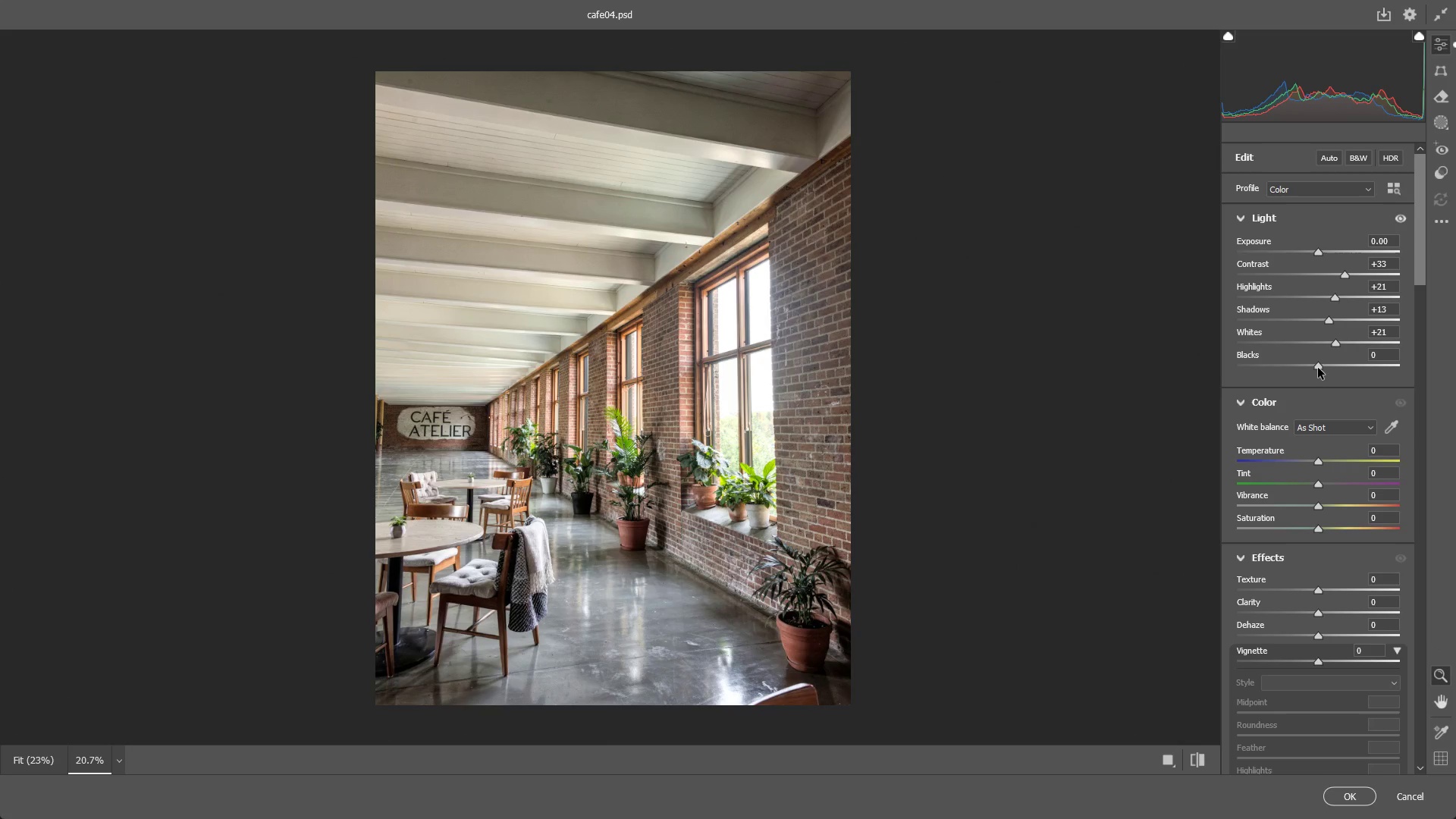 
left_click_drag(start_coordinate=[1318, 368], to_coordinate=[1323, 362])
 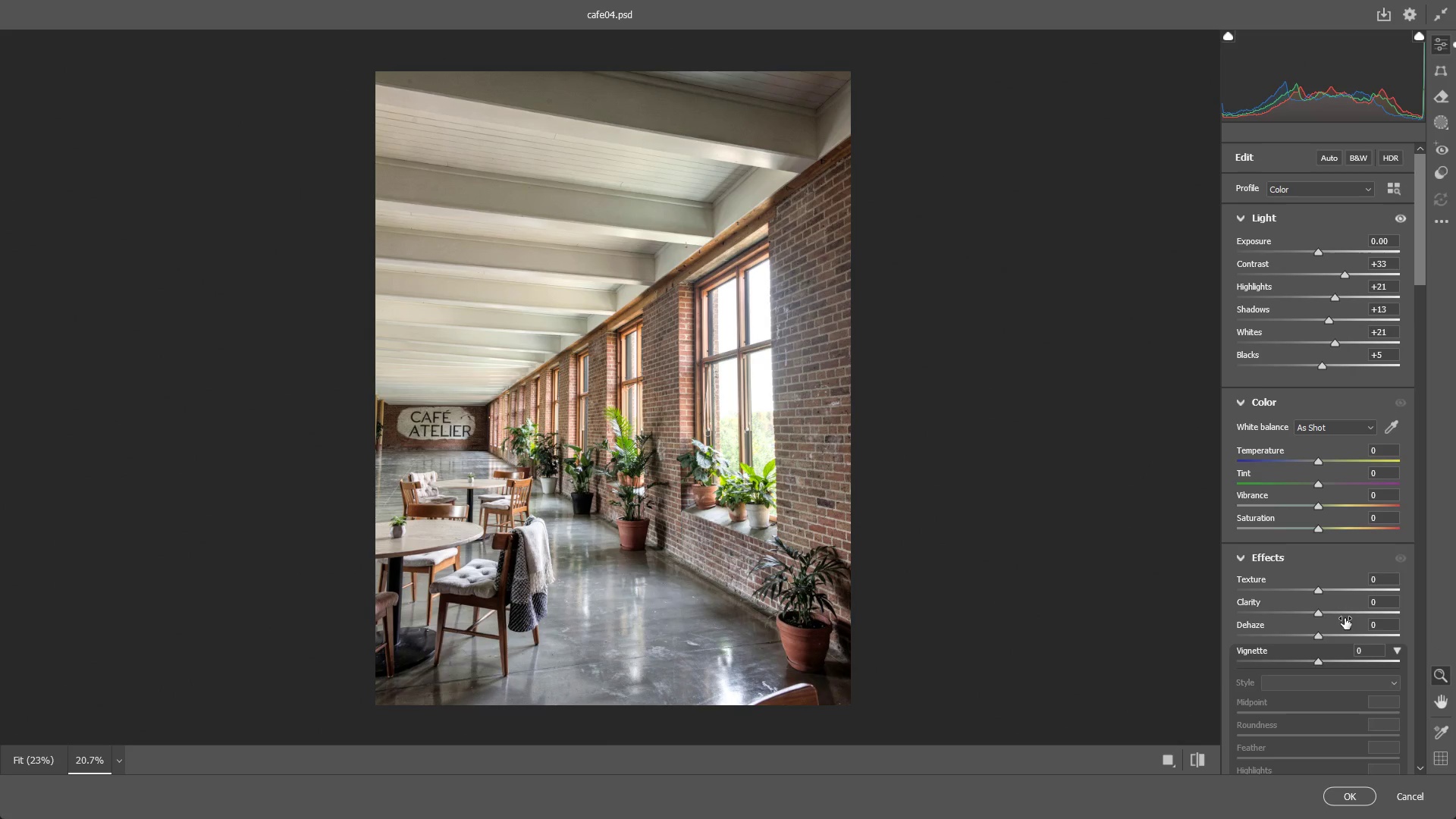 
scroll: coordinate [1339, 613], scroll_direction: down, amount: 4.0
 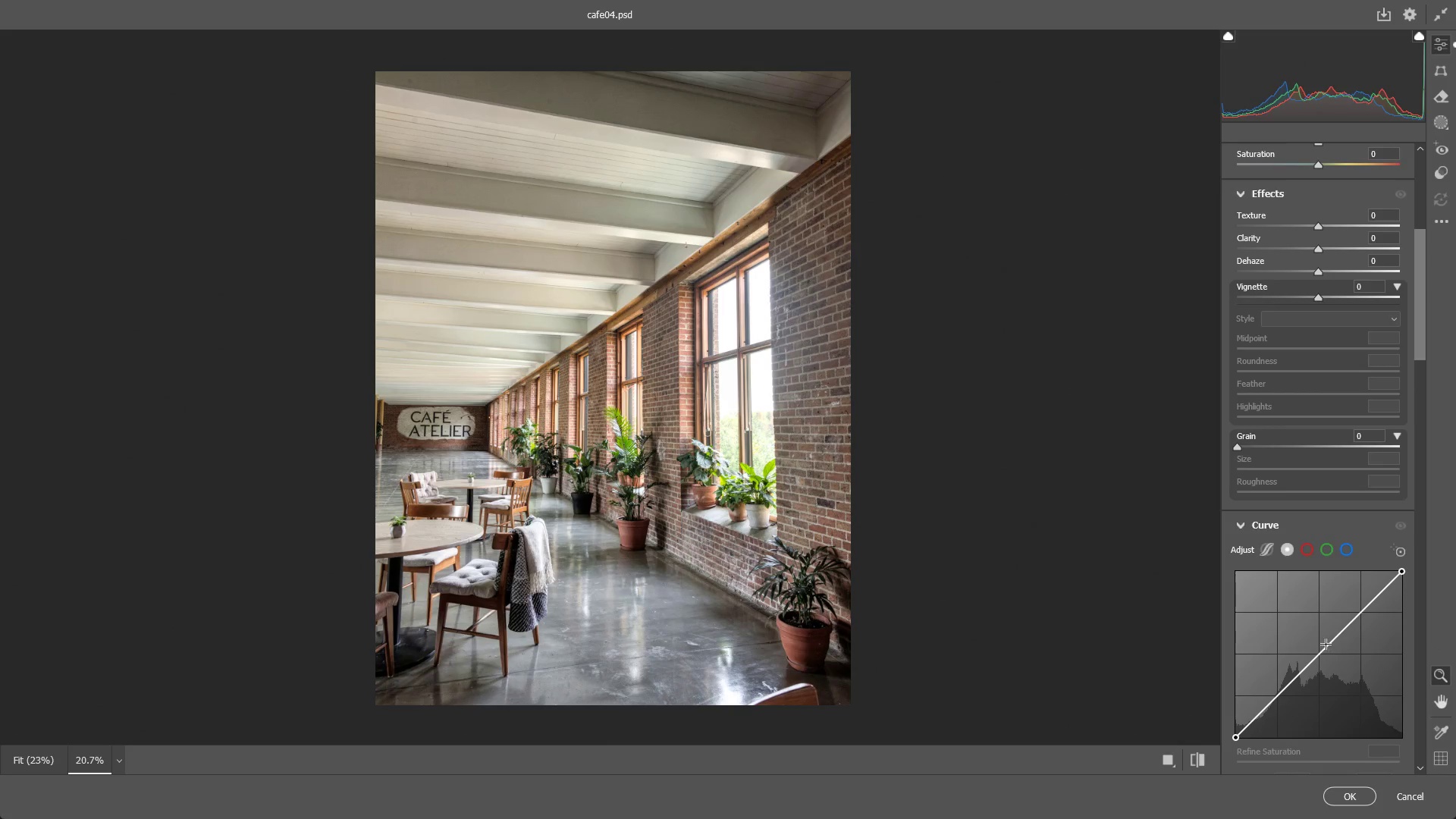 
left_click_drag(start_coordinate=[1327, 645], to_coordinate=[1340, 654])
 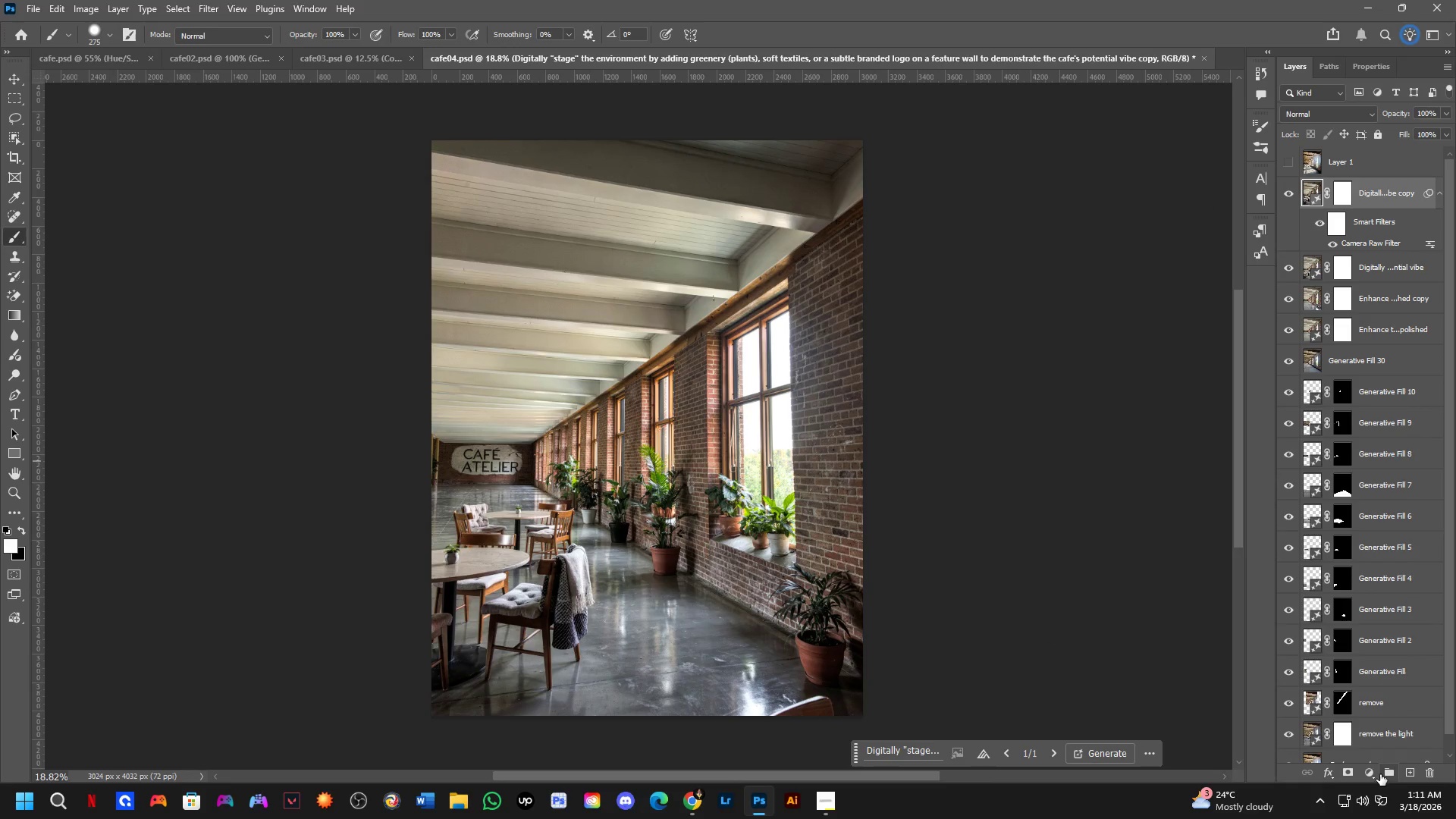 
left_click_drag(start_coordinate=[1379, 595], to_coordinate=[1381, 572])
 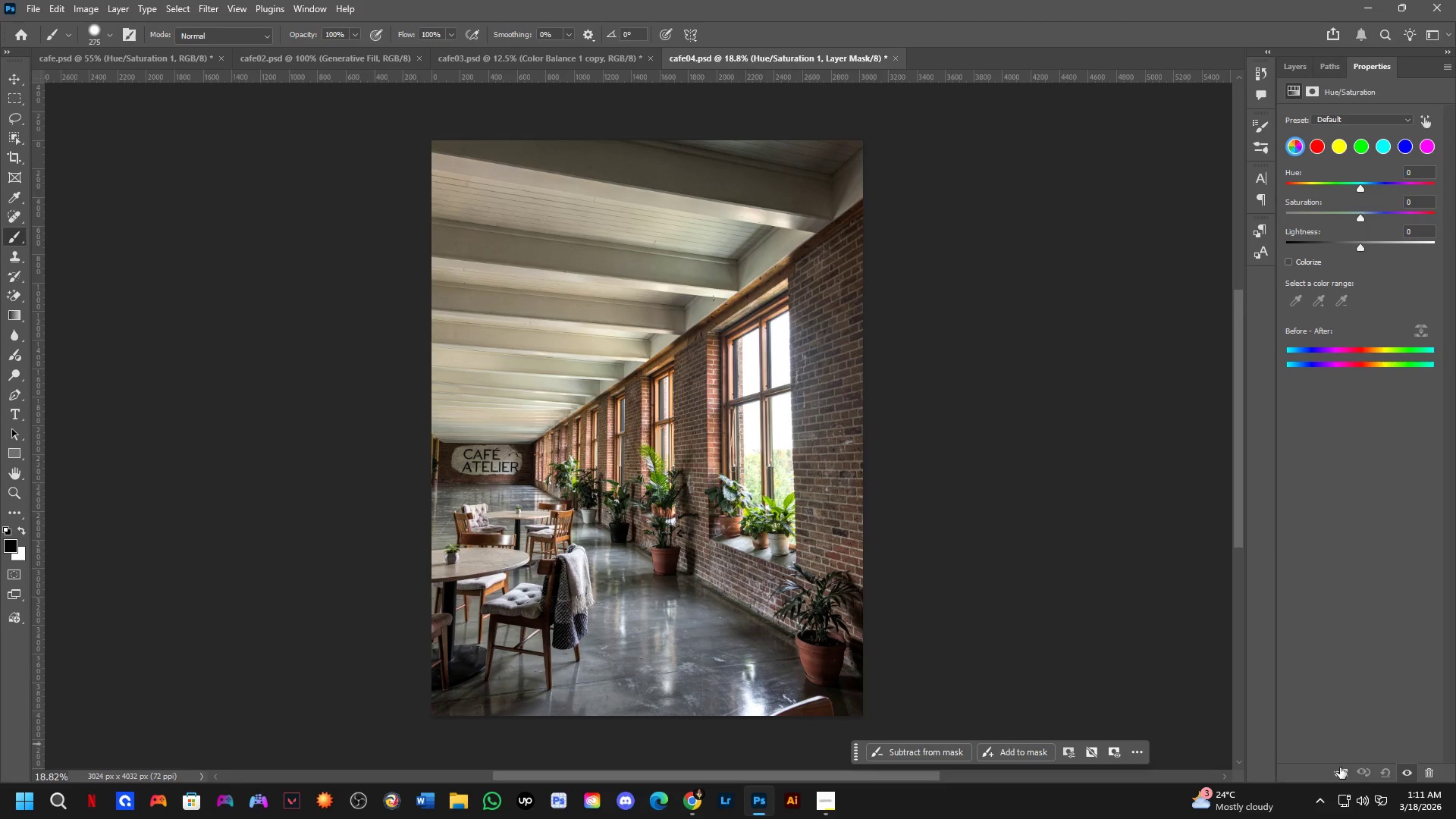 
left_click([1338, 768])
 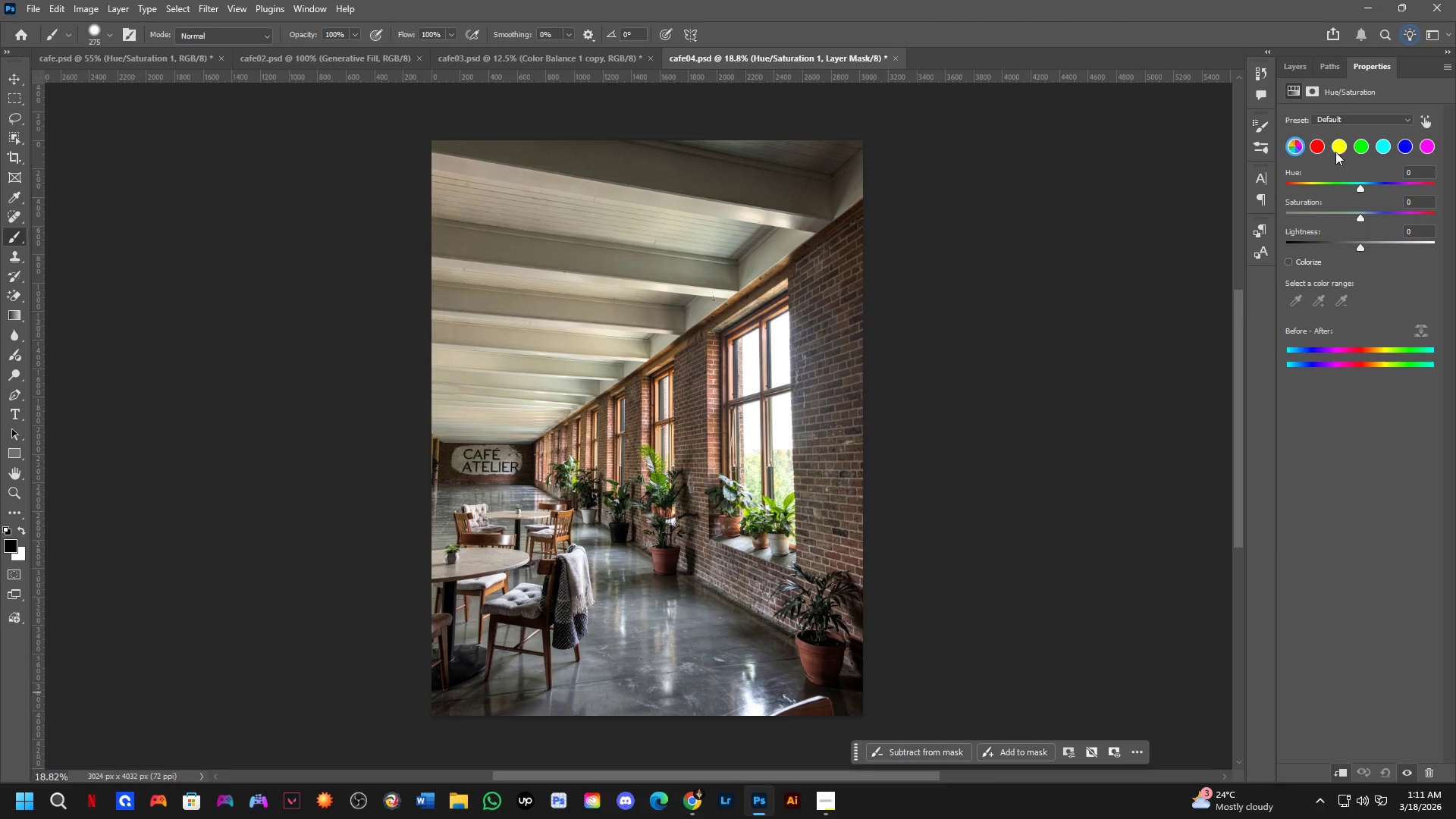 
left_click([1316, 146])
 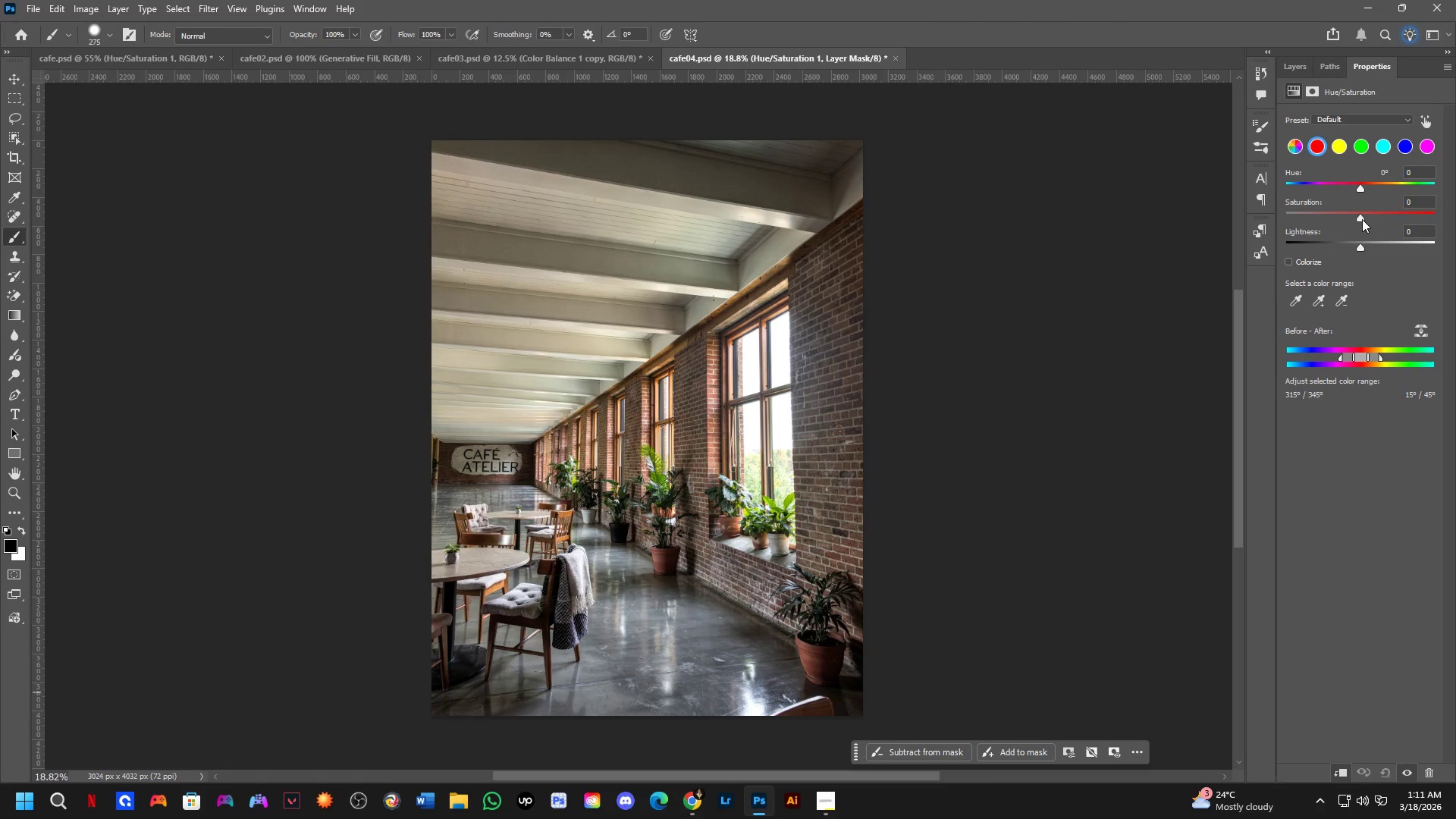 
left_click_drag(start_coordinate=[1360, 218], to_coordinate=[1387, 215])
 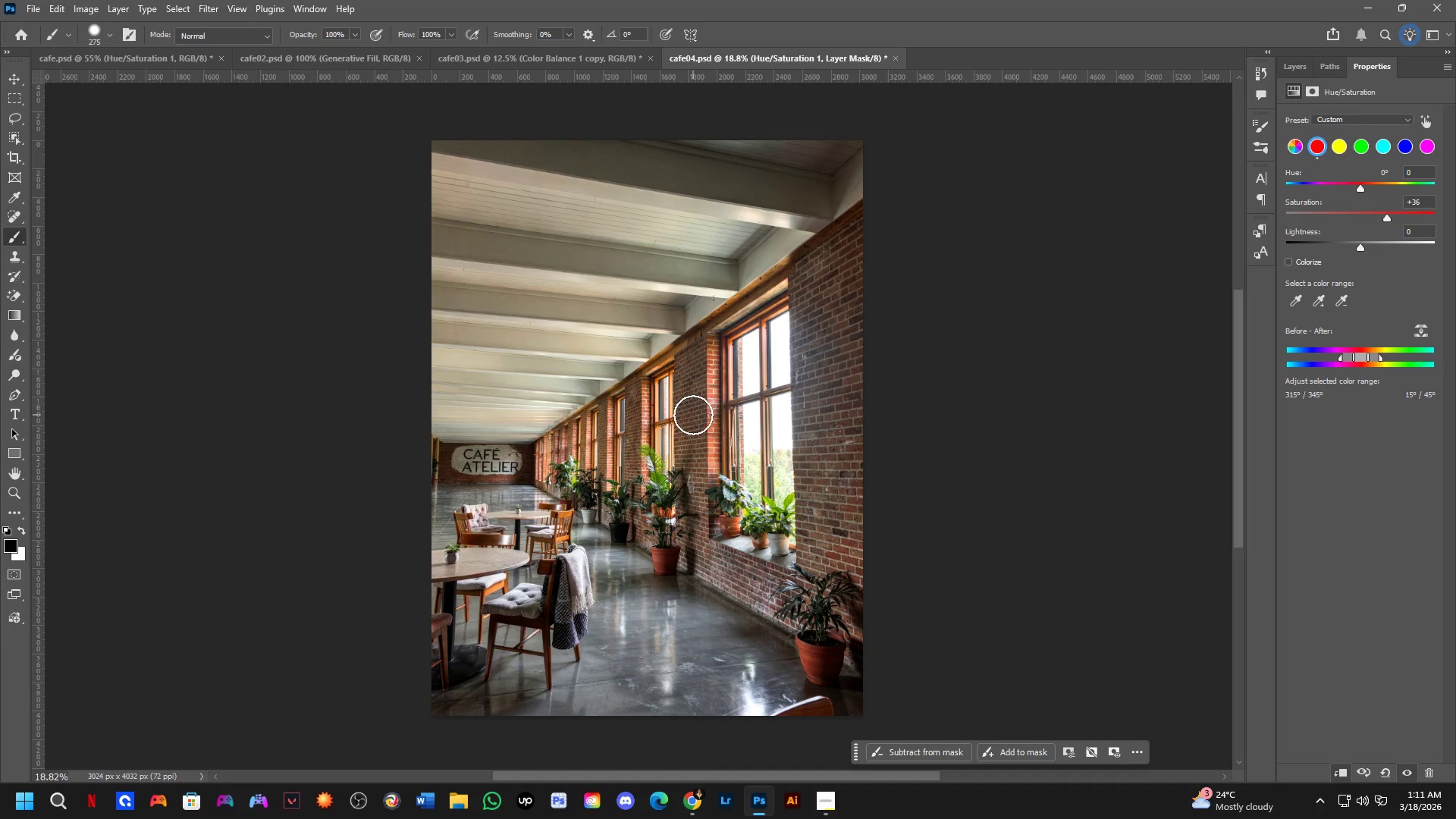 
hold_key(key=ControlLeft, duration=0.55)
hold_key(key=ShiftLeft, duration=1.19)
scroll: coordinate [678, 433], scroll_direction: up, amount: 8.0
 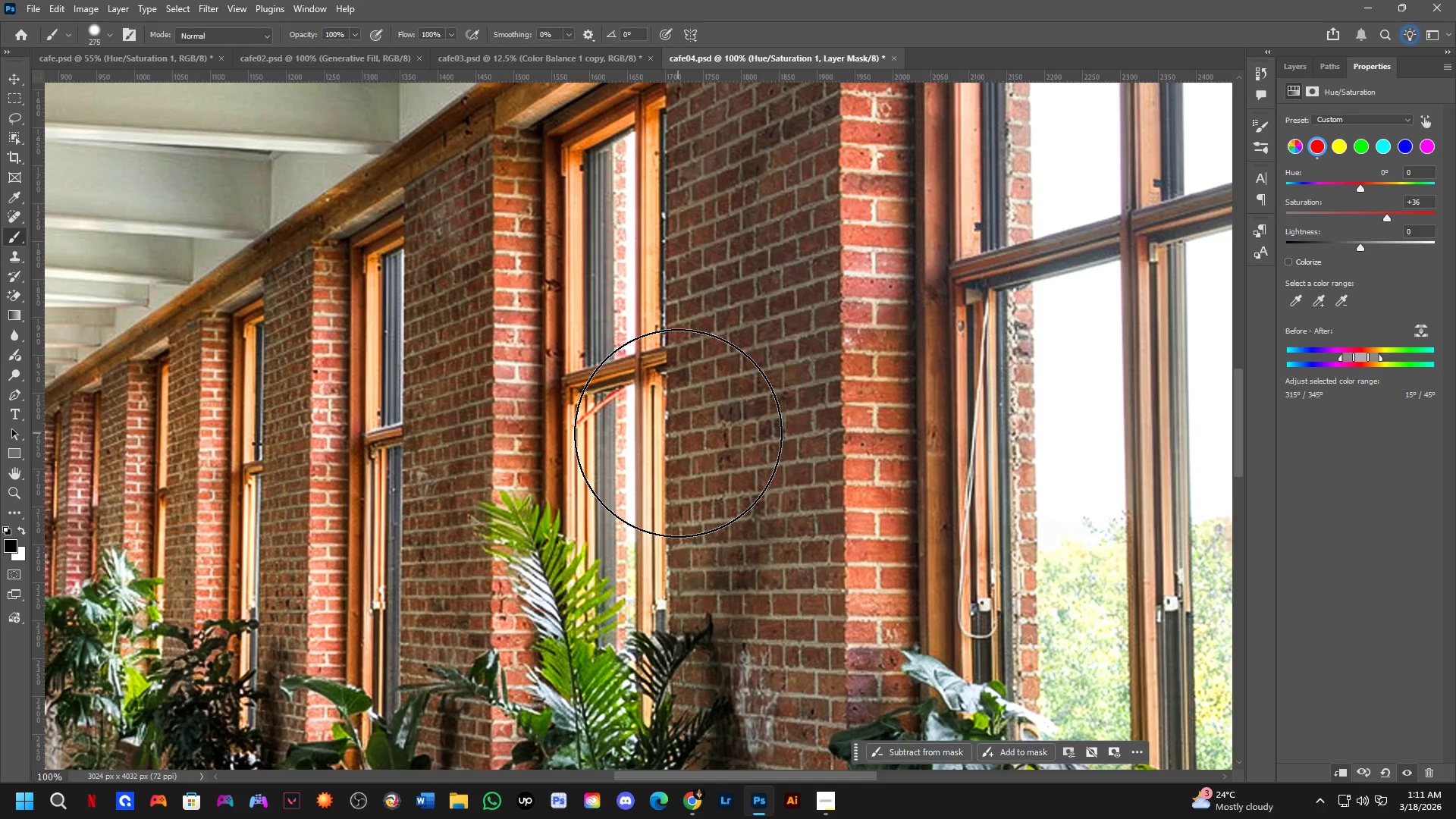 
scroll: coordinate [678, 433], scroll_direction: down, amount: 8.0
 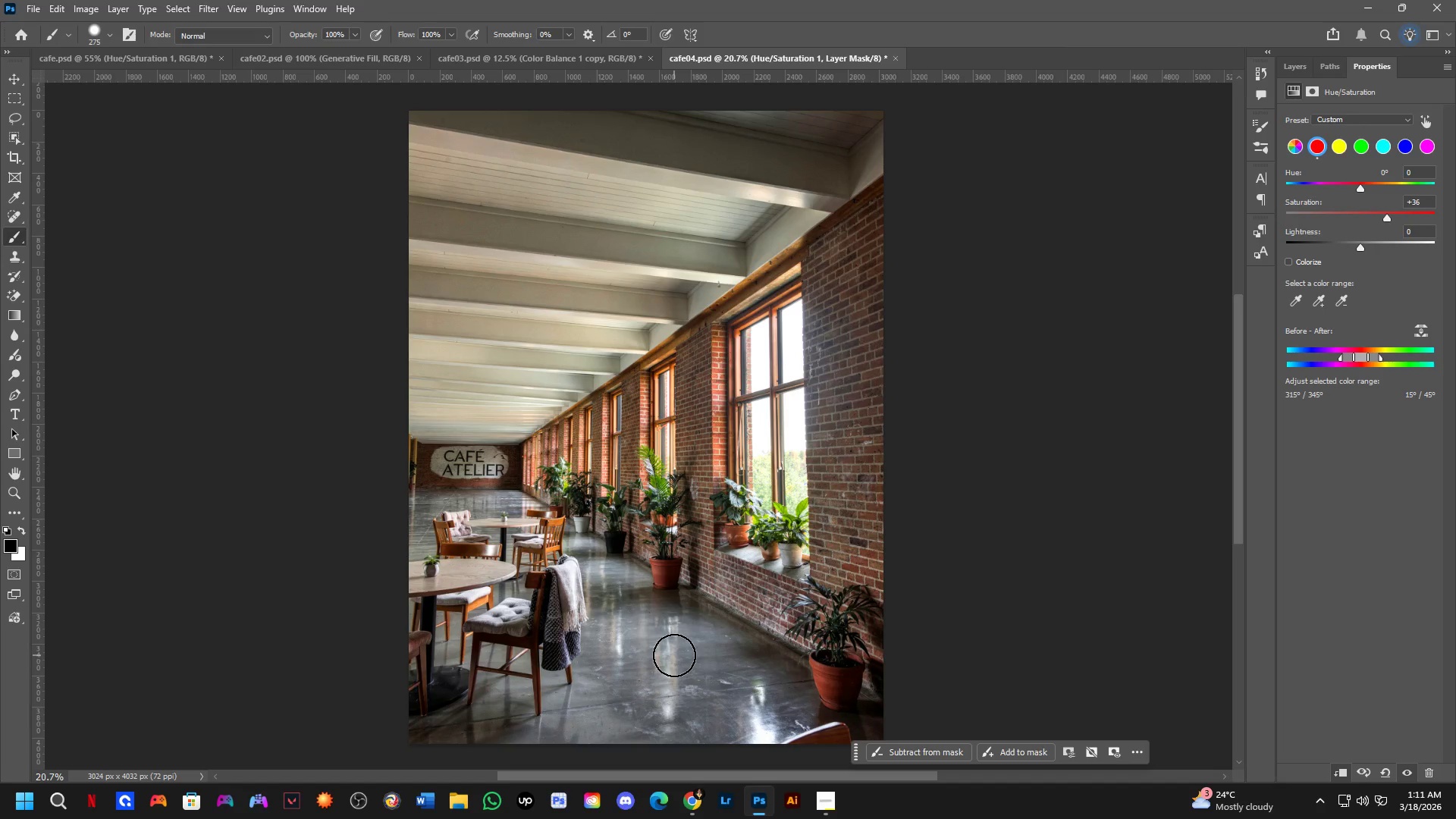 
wait(15.51)
 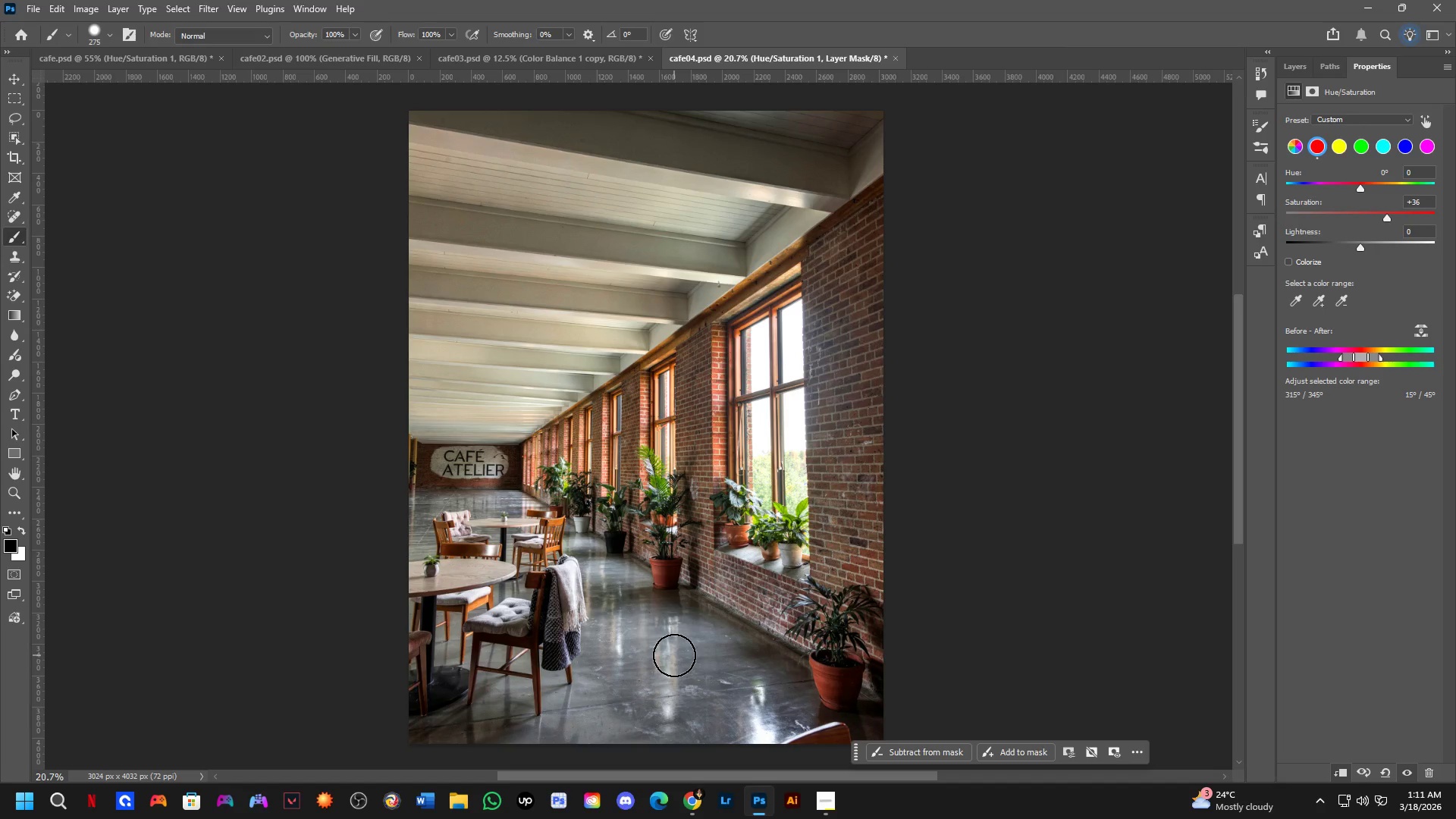 
key(Shift+ShiftLeft)
 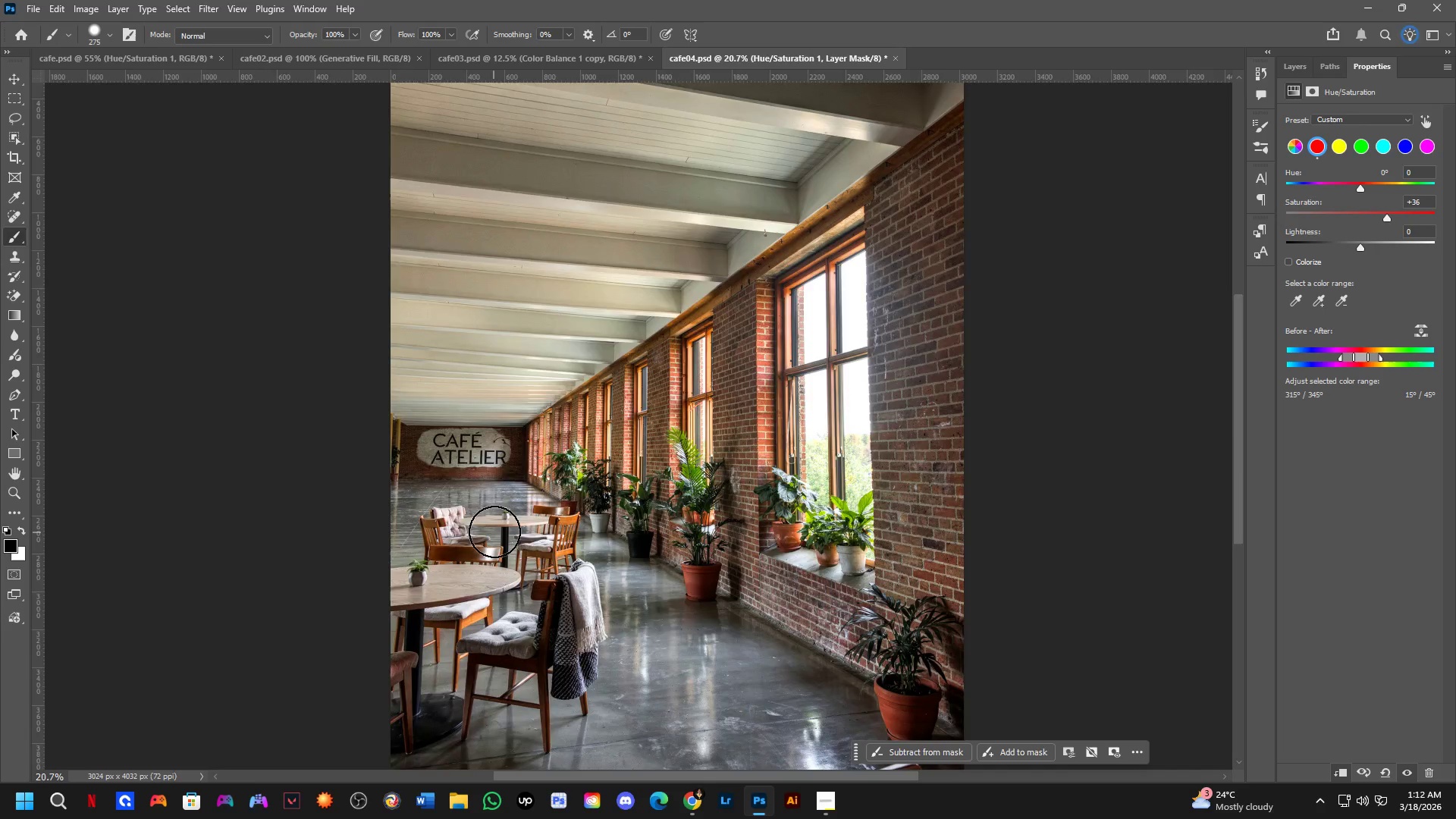 
scroll: coordinate [497, 530], scroll_direction: up, amount: 5.0
 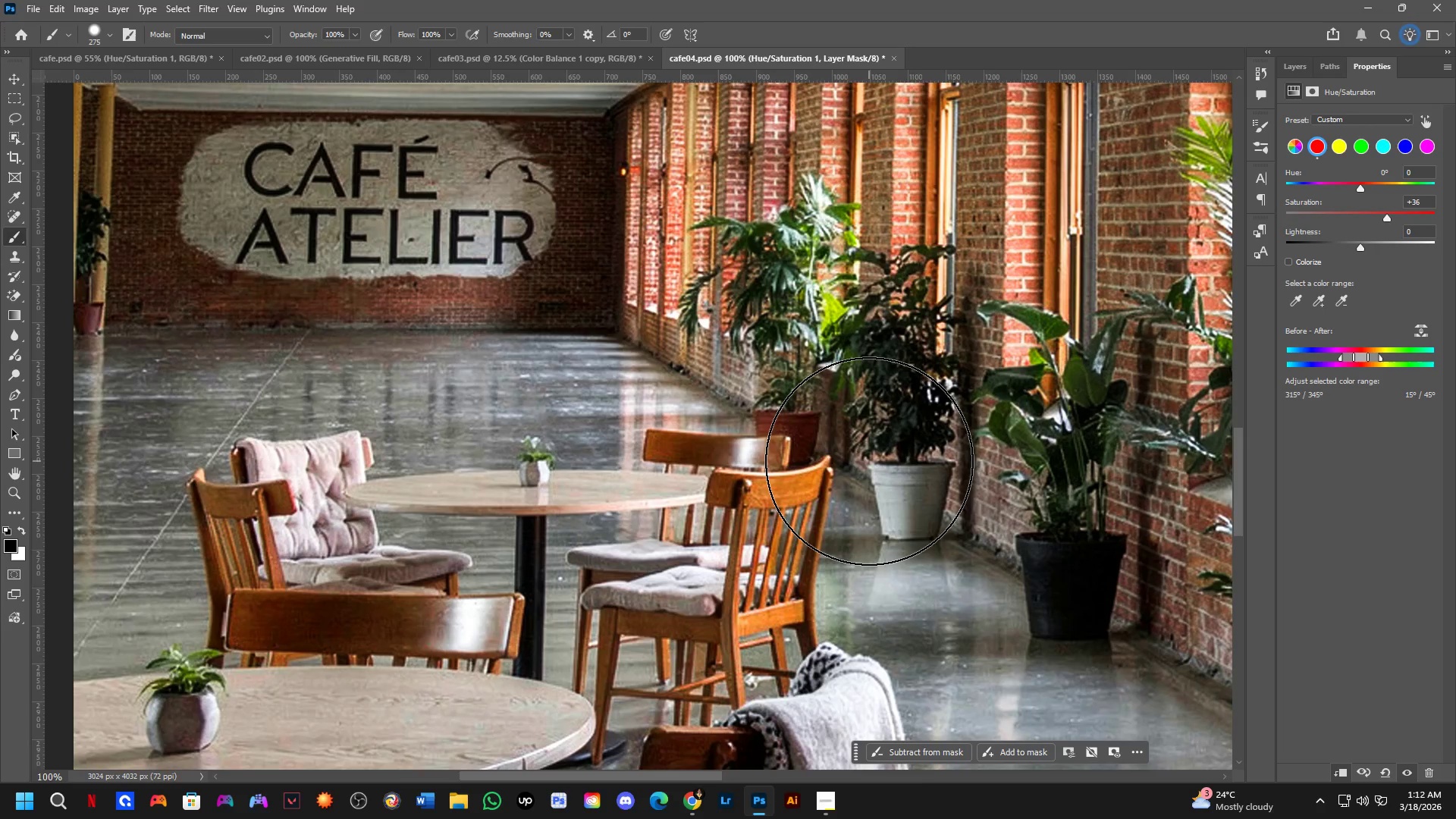 
hold_key(key=ShiftLeft, duration=1.49)
scroll: coordinate [869, 461], scroll_direction: down, amount: 2.0
 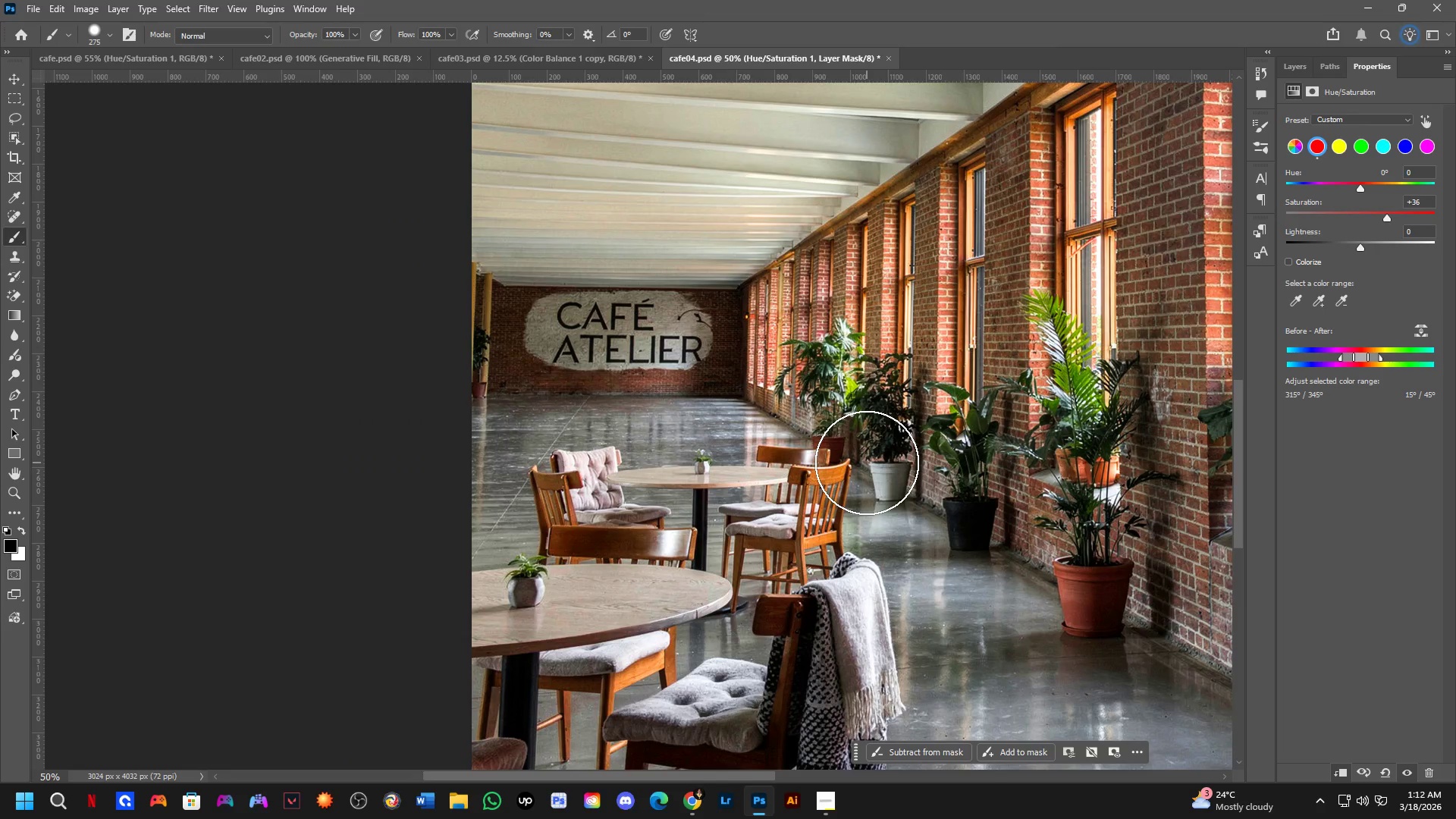 
hold_key(key=Space, duration=1.05)
 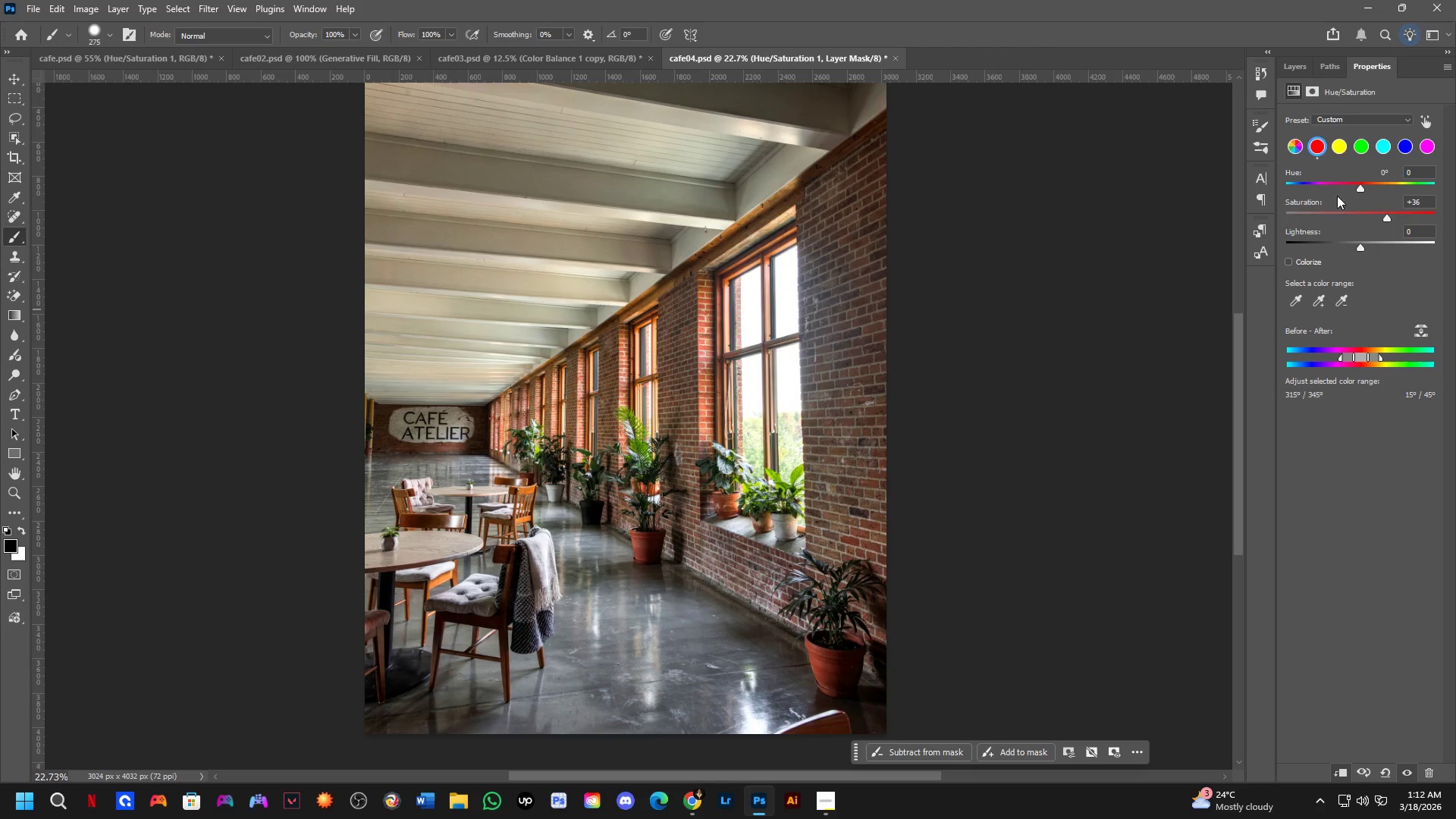 
left_click_drag(start_coordinate=[892, 519], to_coordinate=[570, 541])
 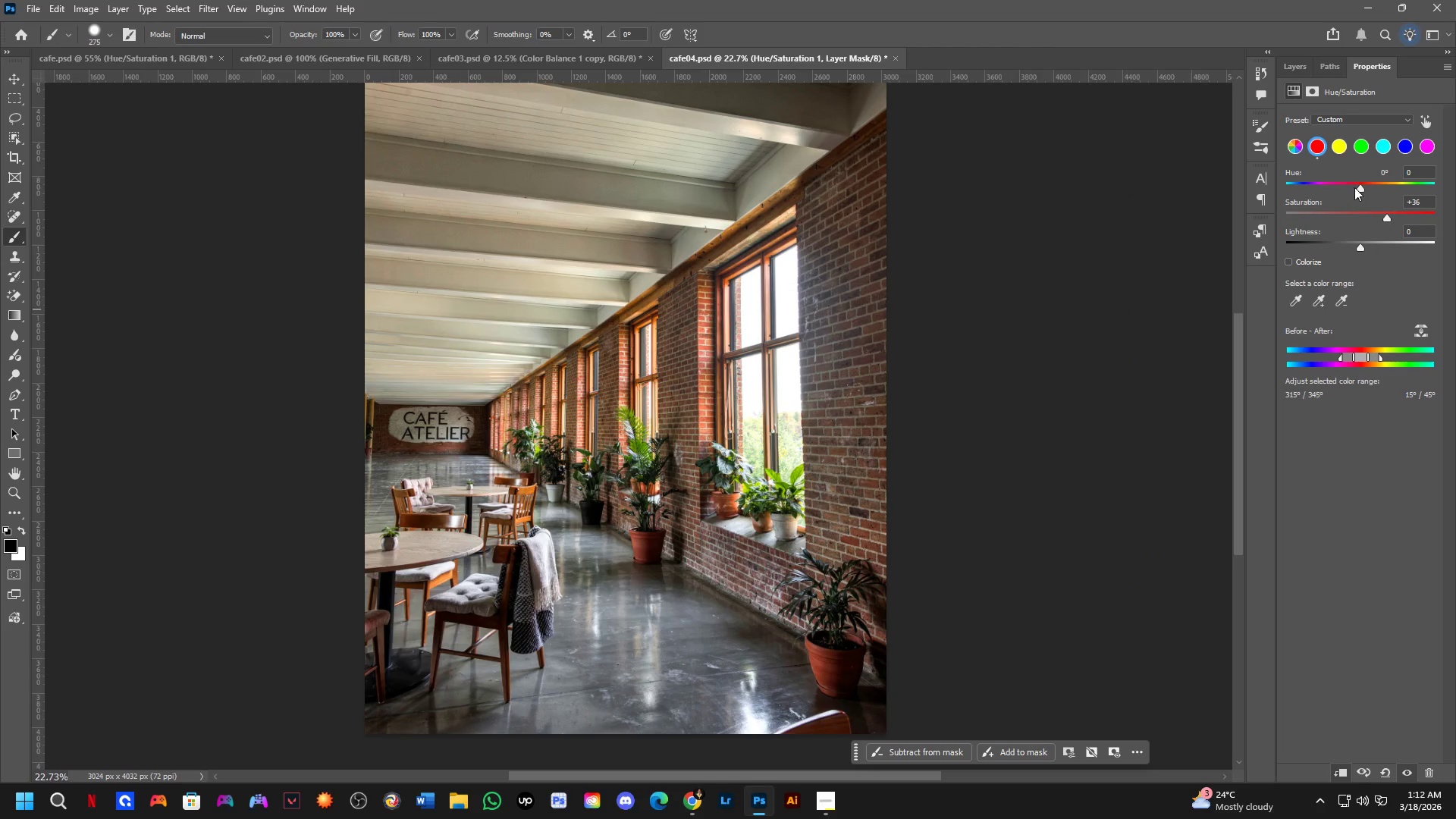 
scroll: coordinate [867, 463], scroll_direction: down, amount: 3.0
 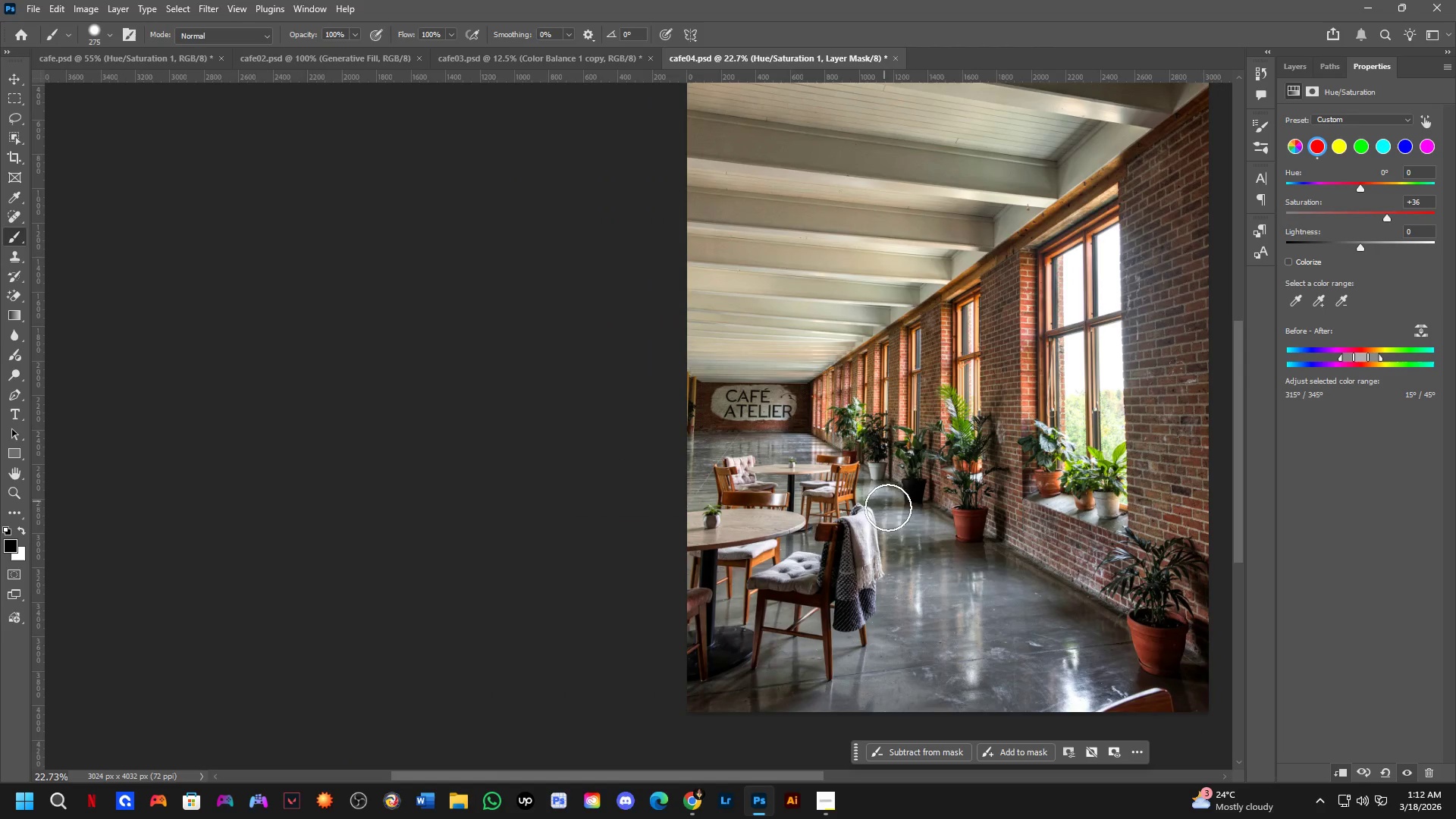 
left_click_drag(start_coordinate=[1360, 187], to_coordinate=[1351, 187])
 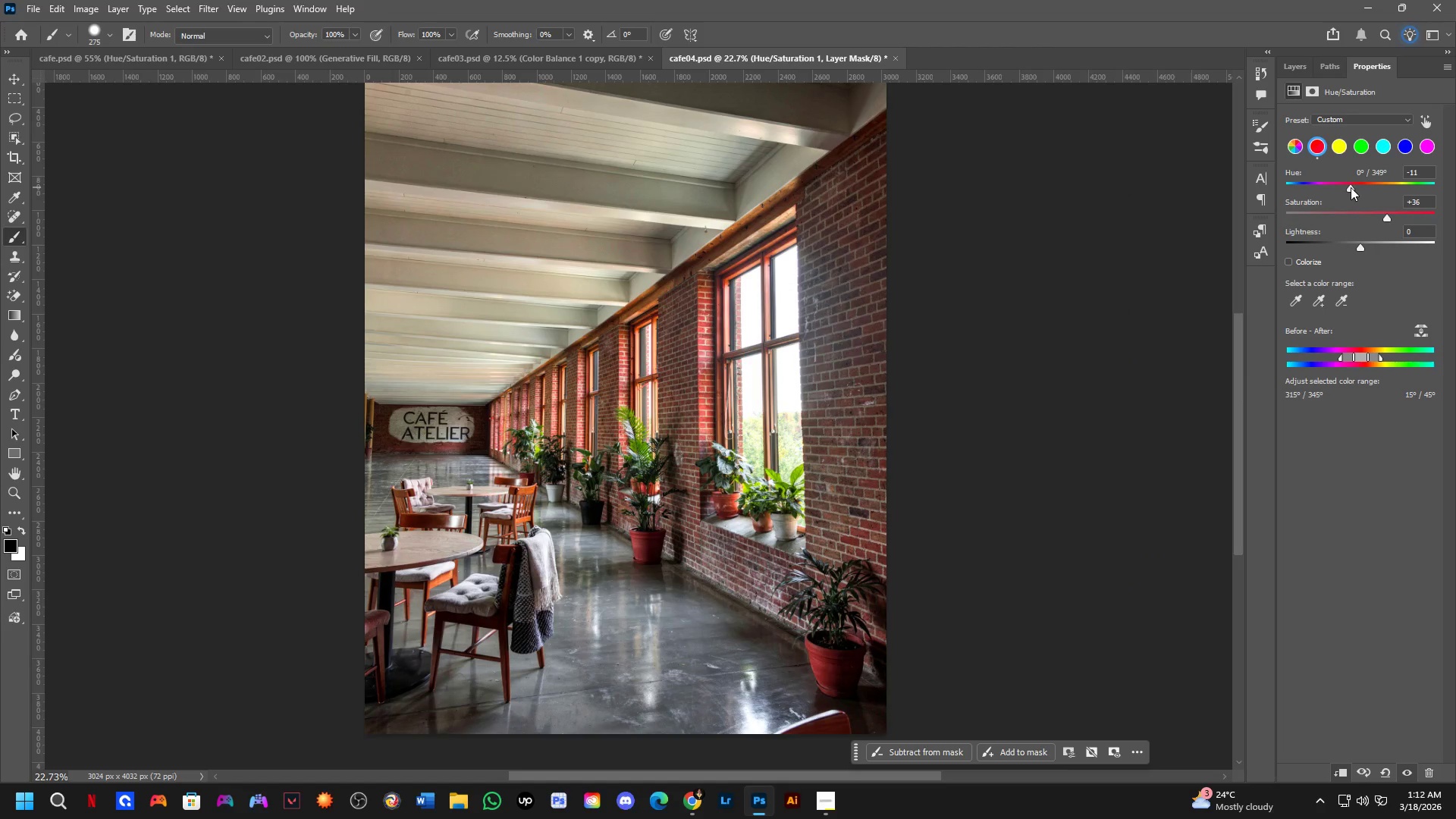 
key(Control+Z)
 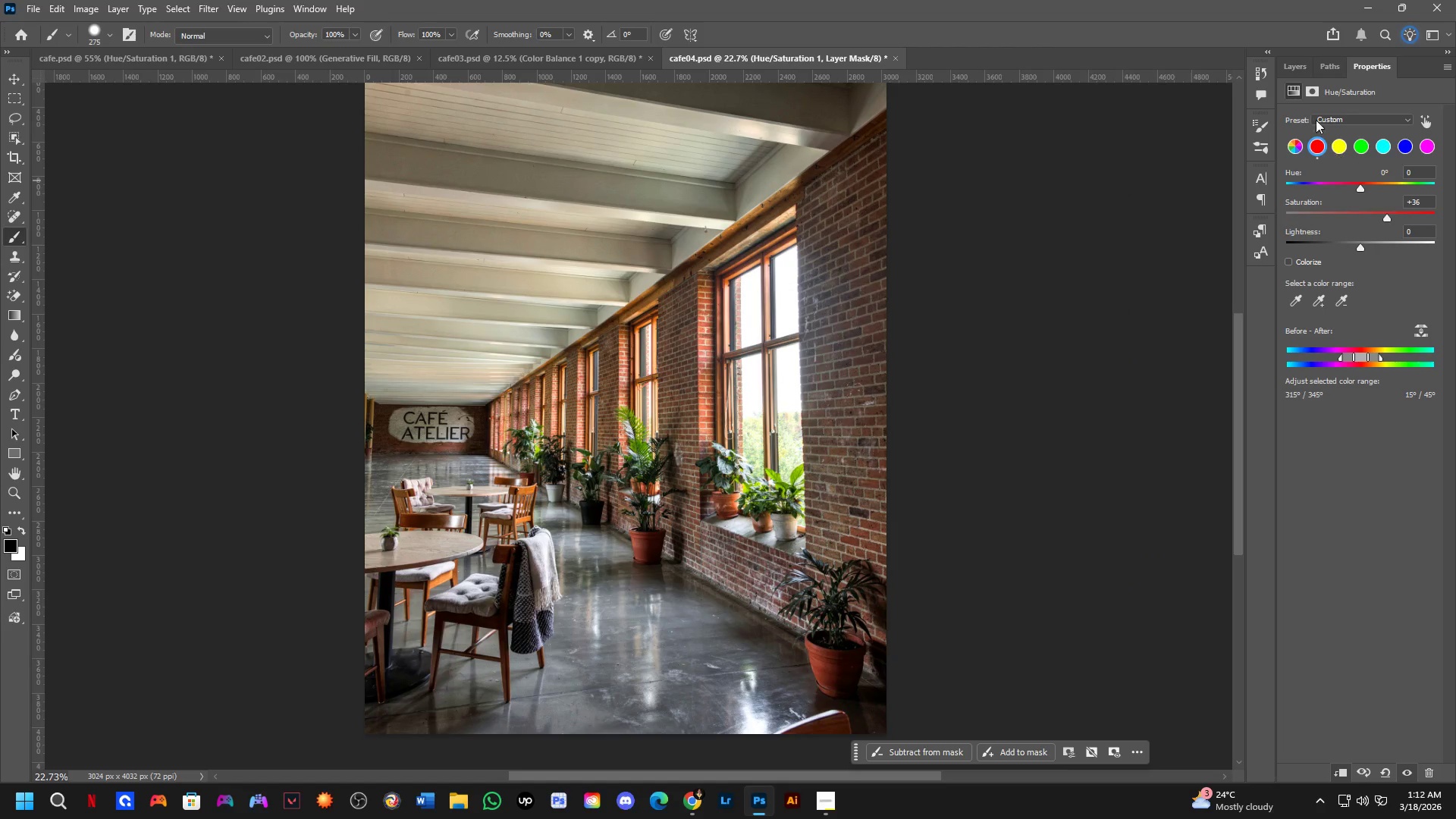 
left_click([1288, 65])
 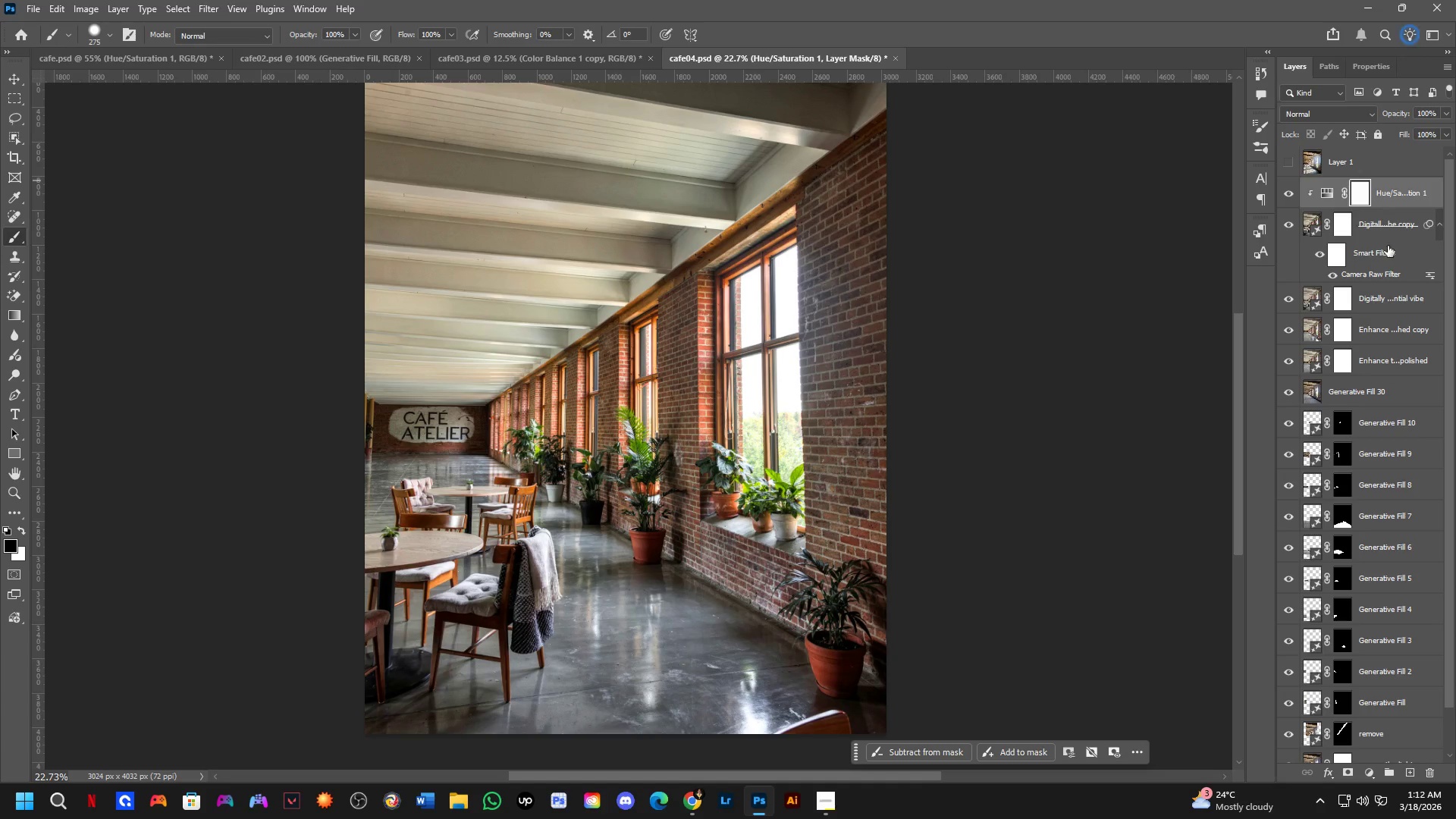 
hold_key(key=ControlLeft, duration=0.36)
 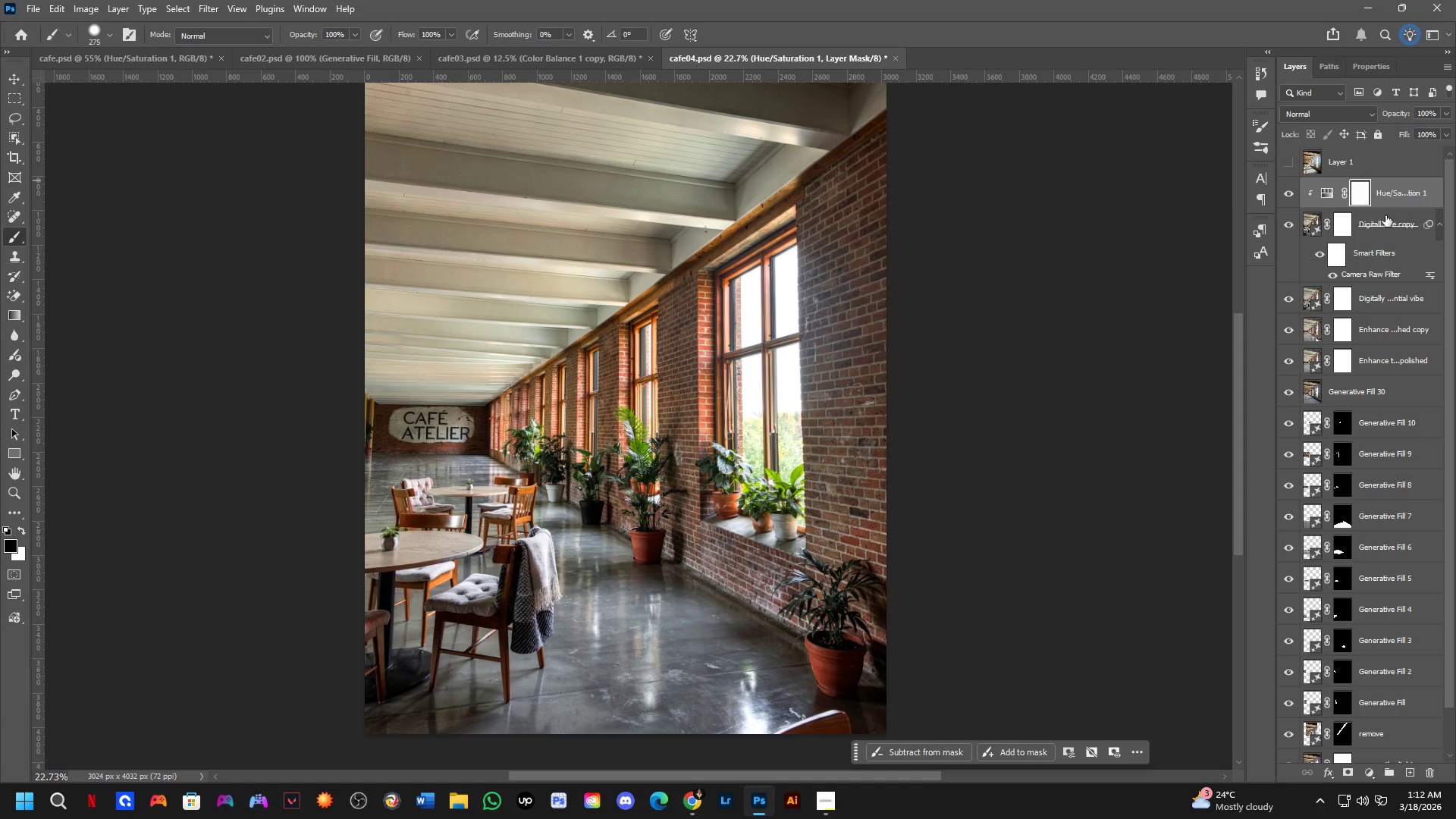 
left_click([1385, 215])
 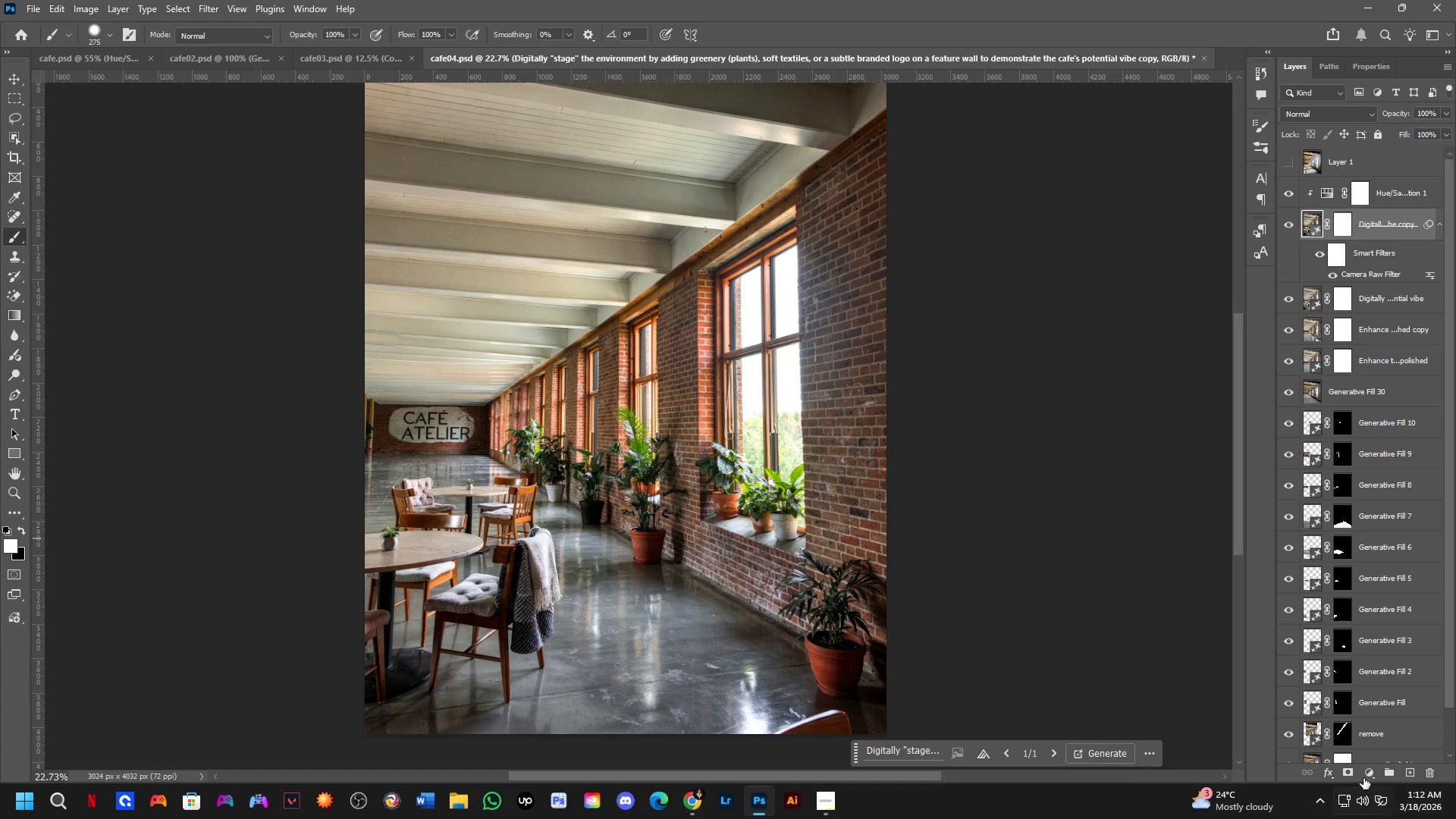 
left_click([1376, 770])
 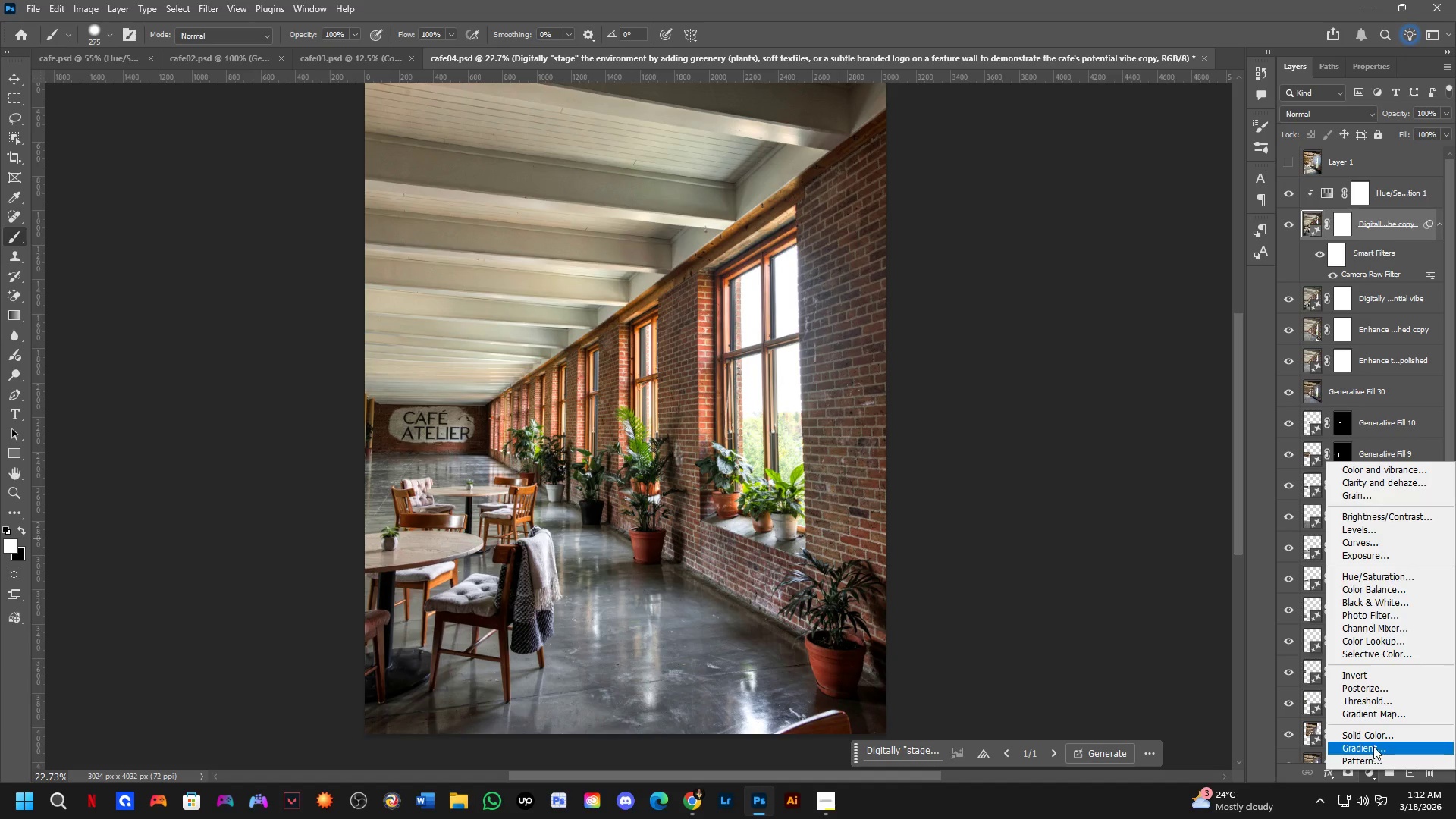 
left_click_drag(start_coordinate=[1374, 737], to_coordinate=[1351, 217])
 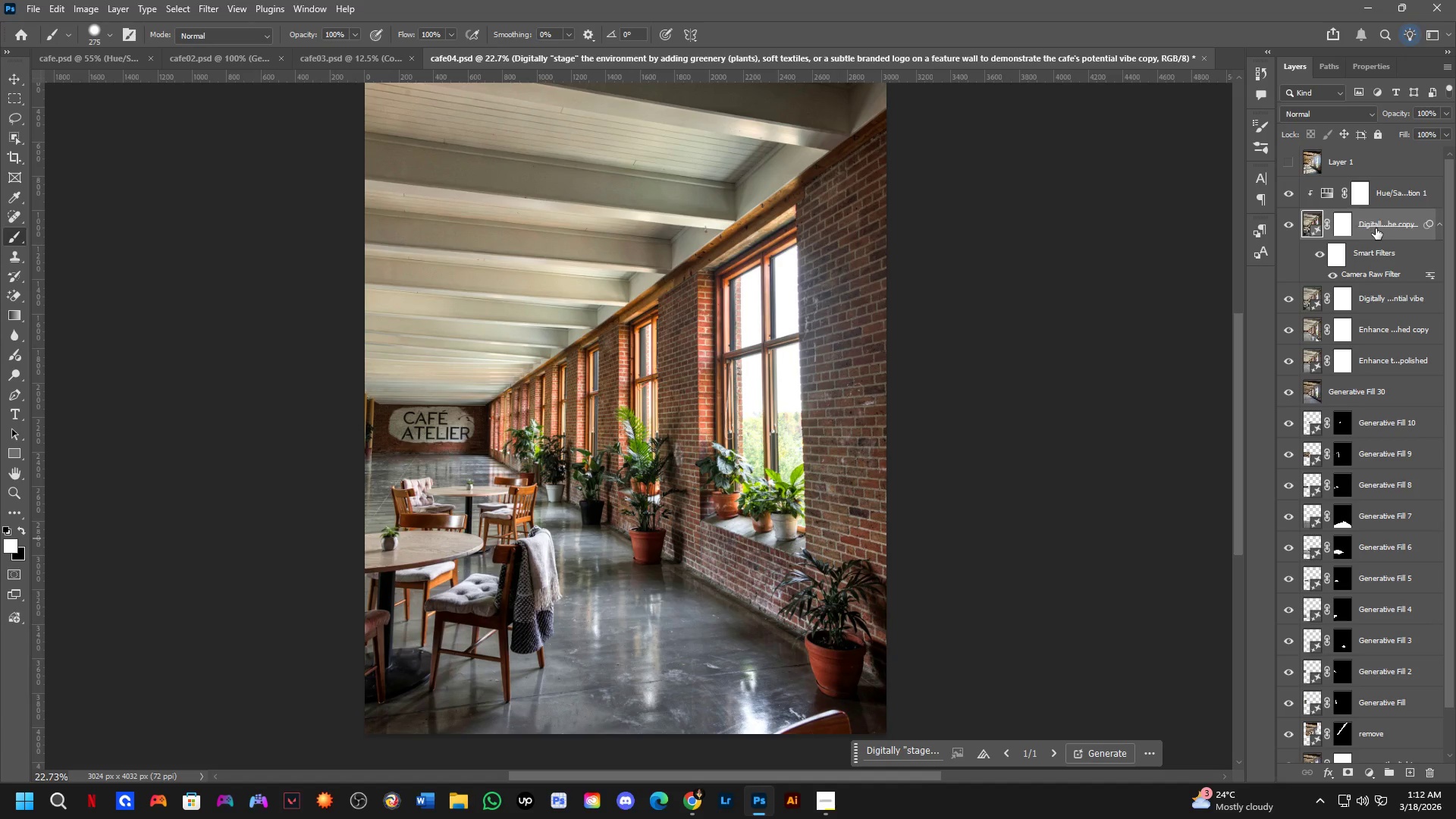 
key(Control+Shift+A)
 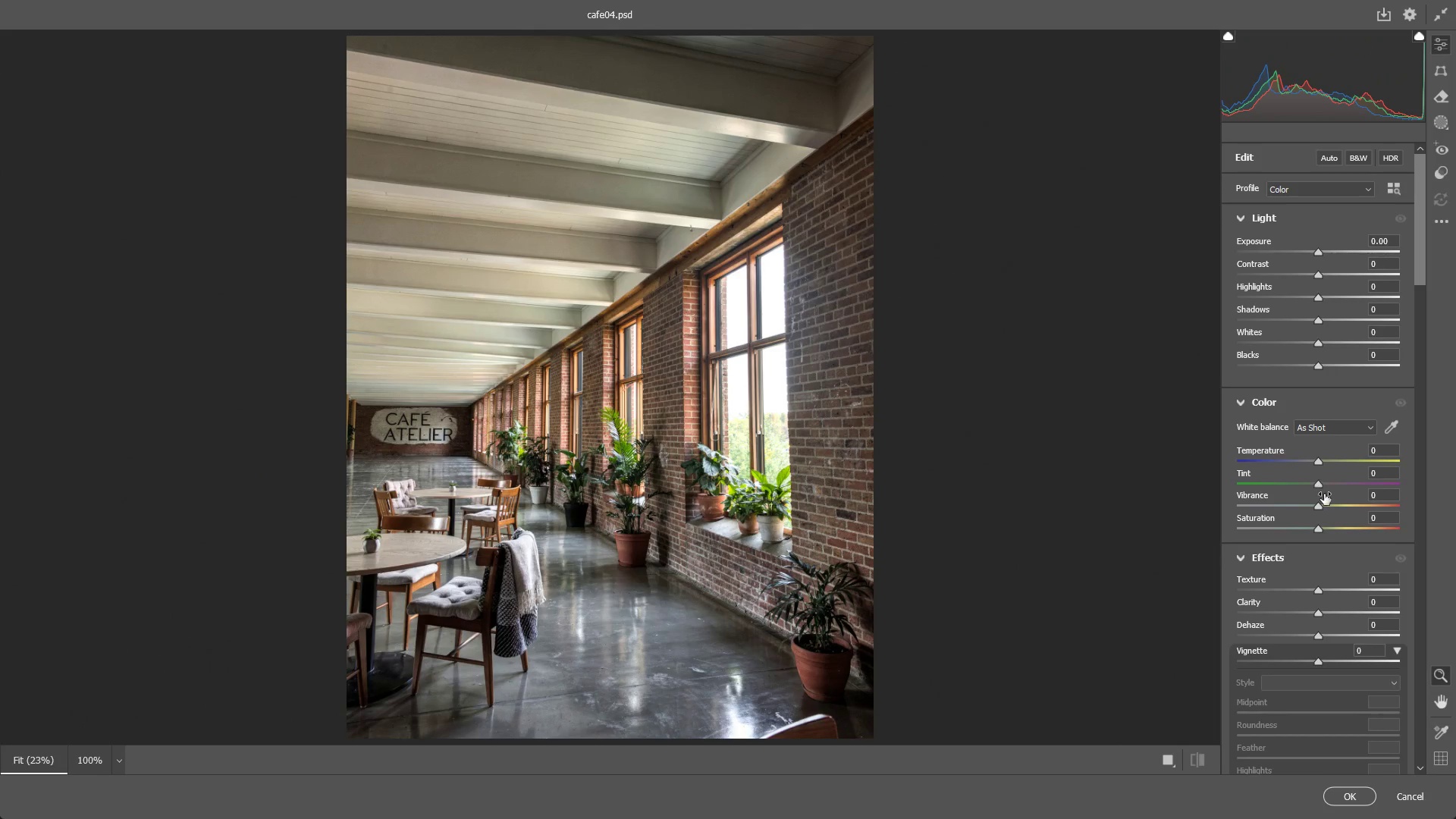 
left_click_drag(start_coordinate=[1324, 529], to_coordinate=[1346, 529])
 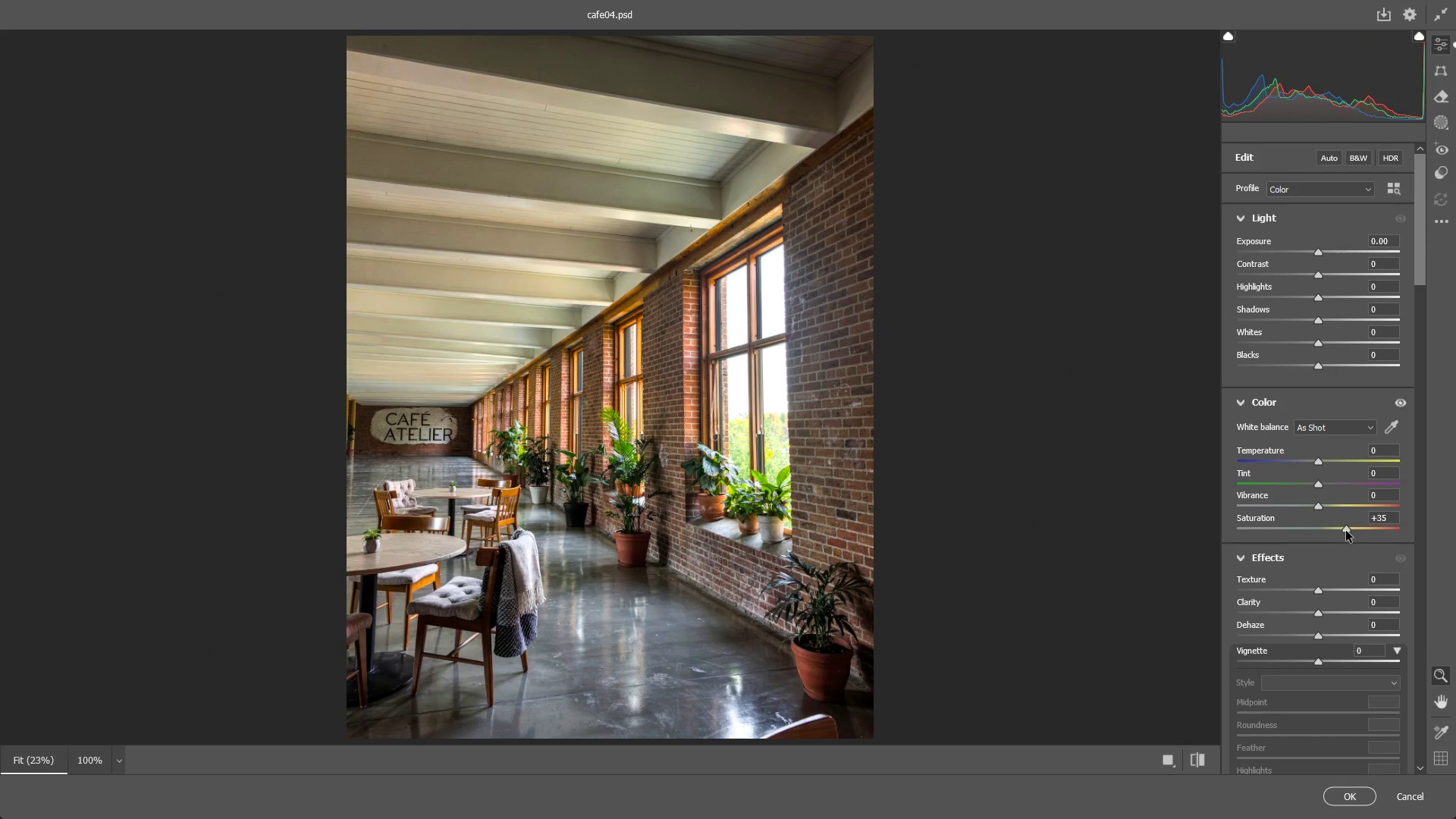 
key(Control+ControlLeft)
 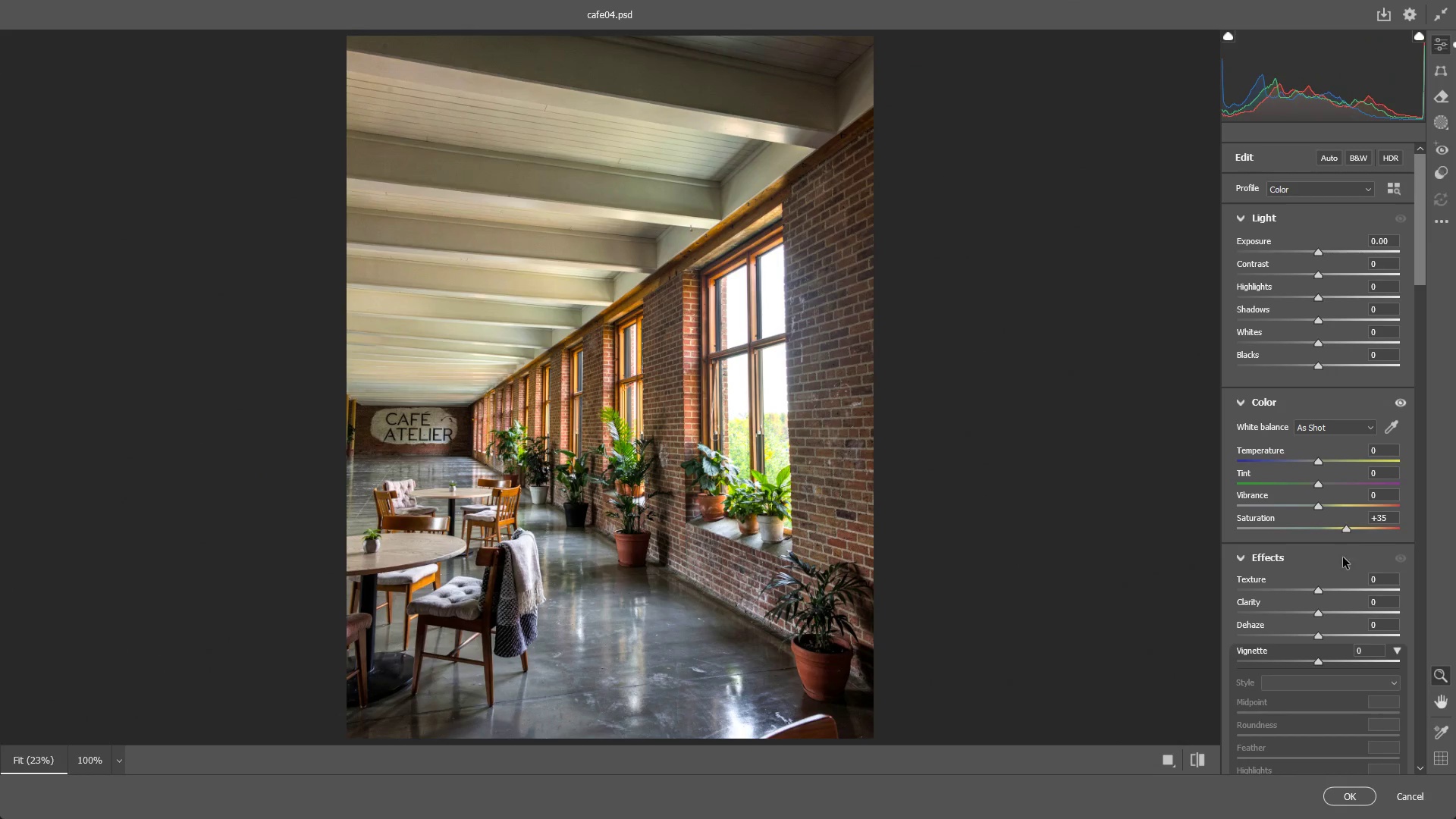 
key(Control+Z)
 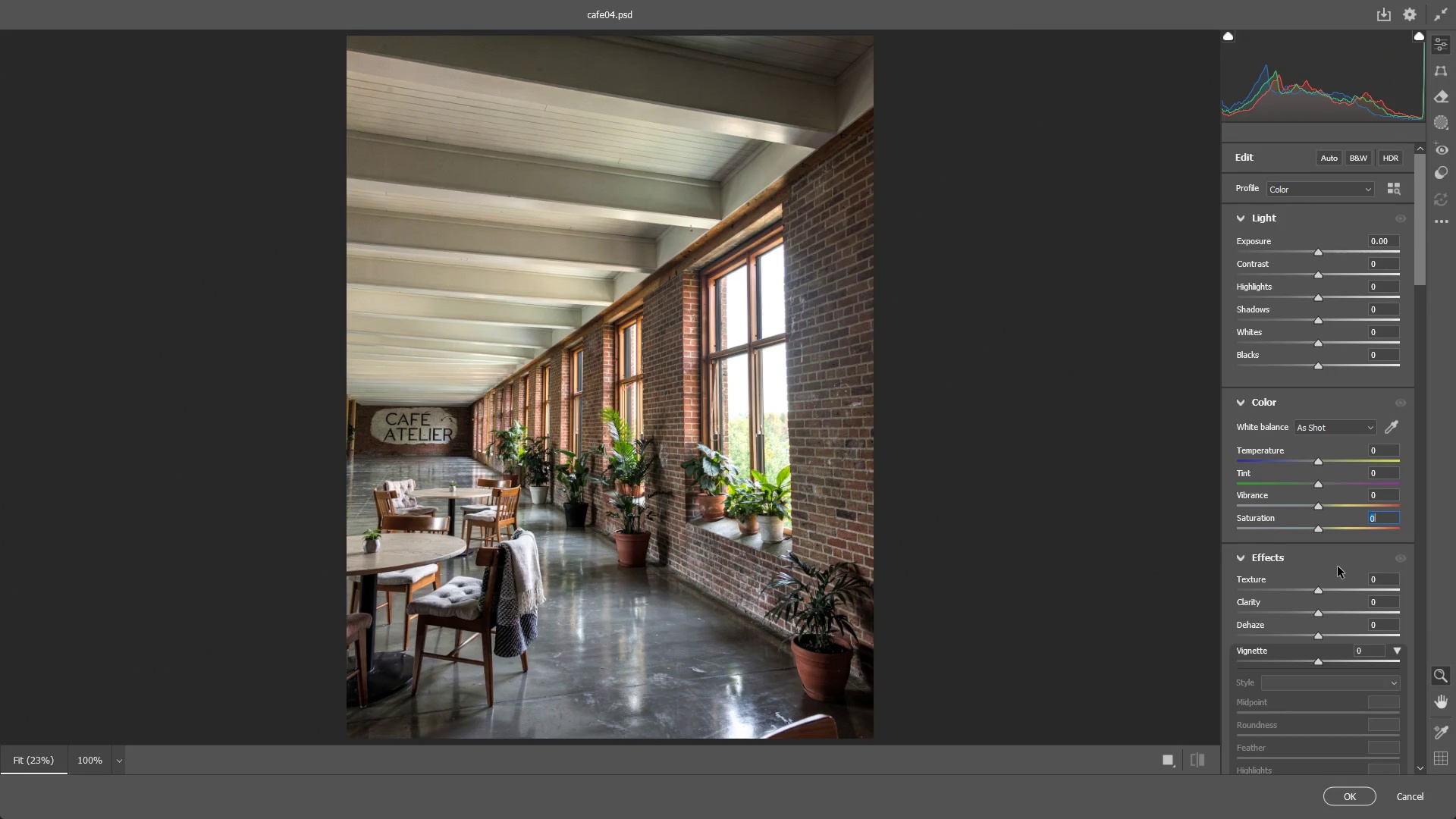 
scroll: coordinate [1329, 567], scroll_direction: down, amount: 8.0
 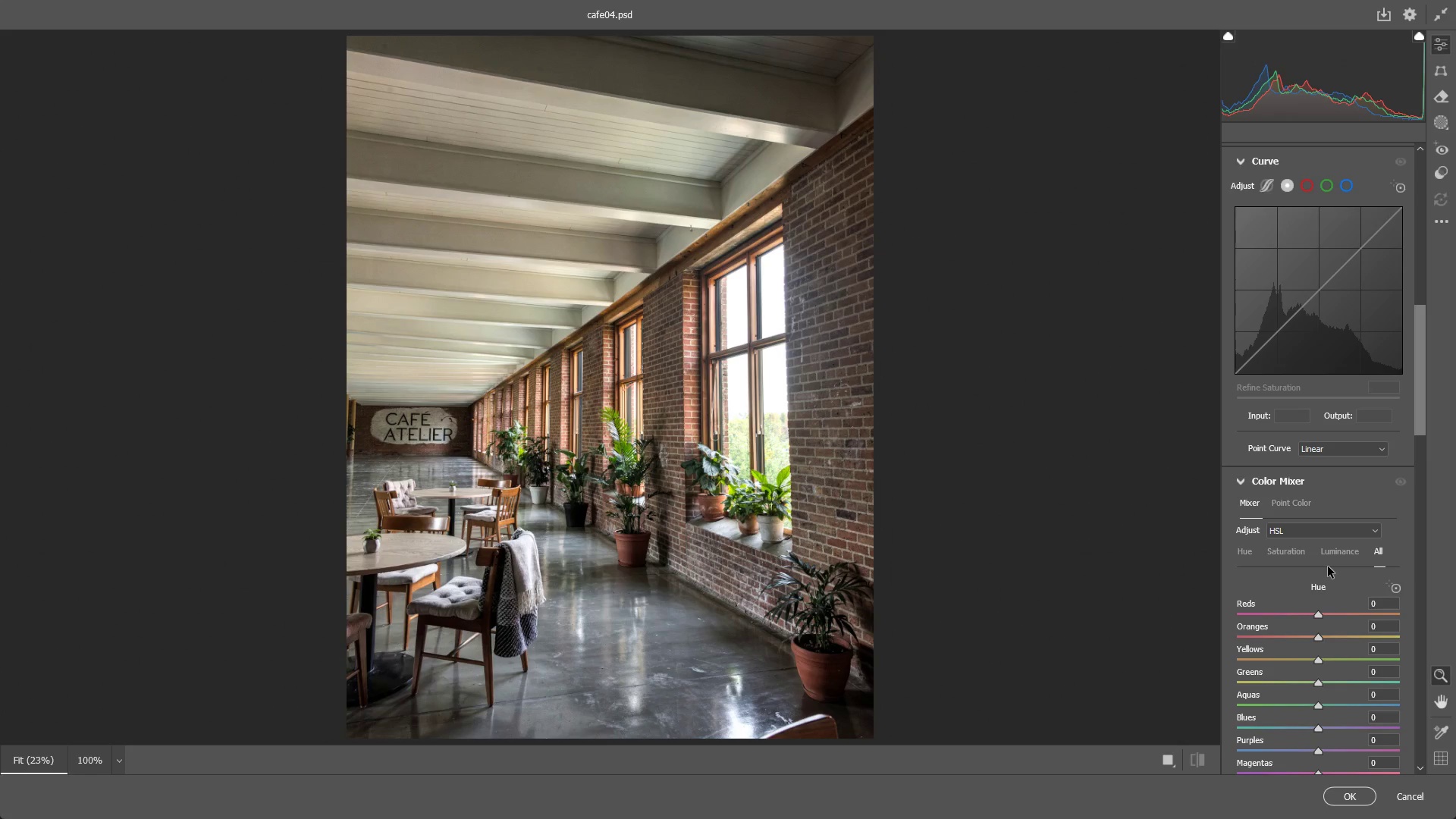 
scroll: coordinate [1306, 543], scroll_direction: up, amount: 7.0
 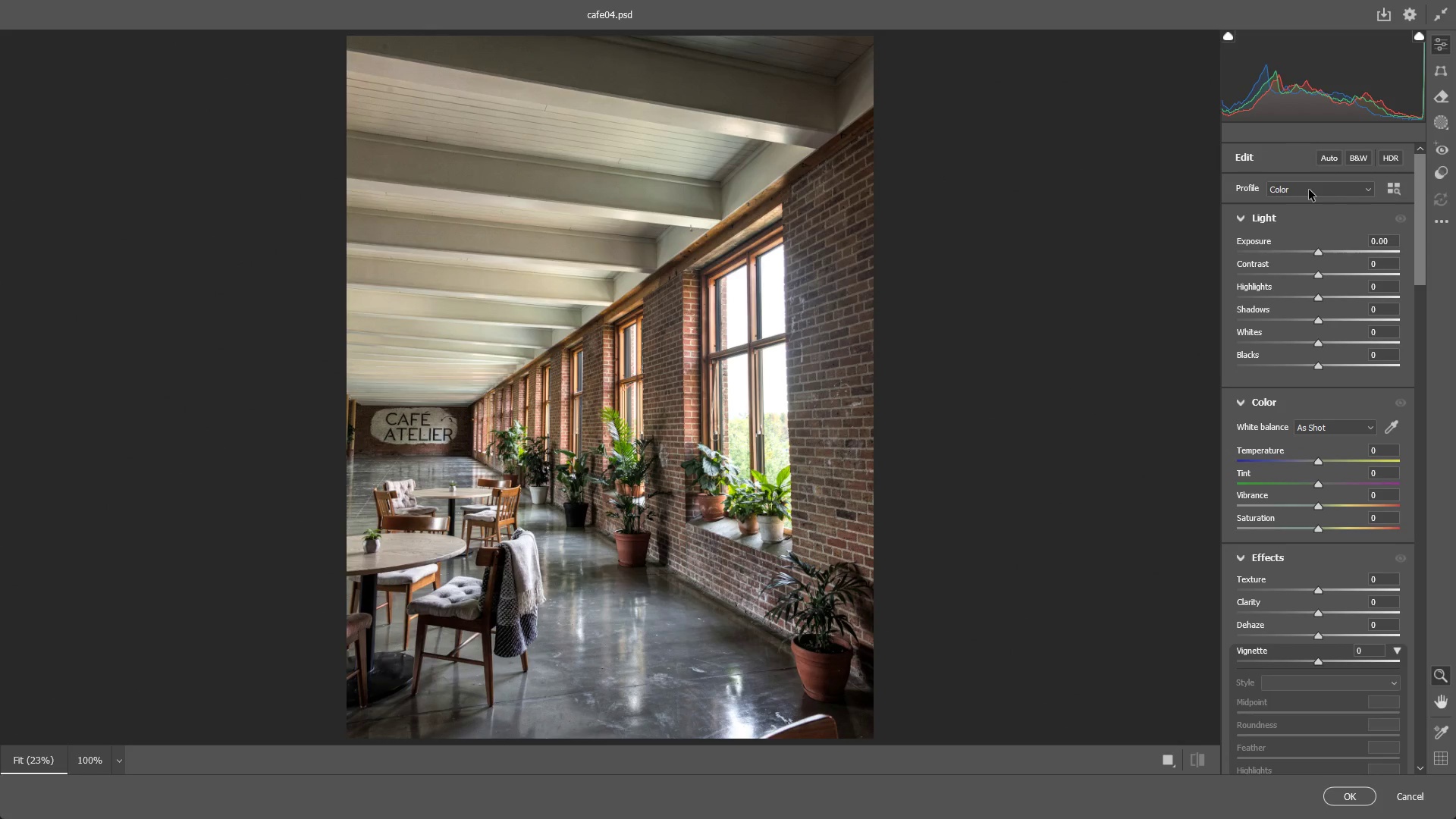 
left_click([1305, 547])
 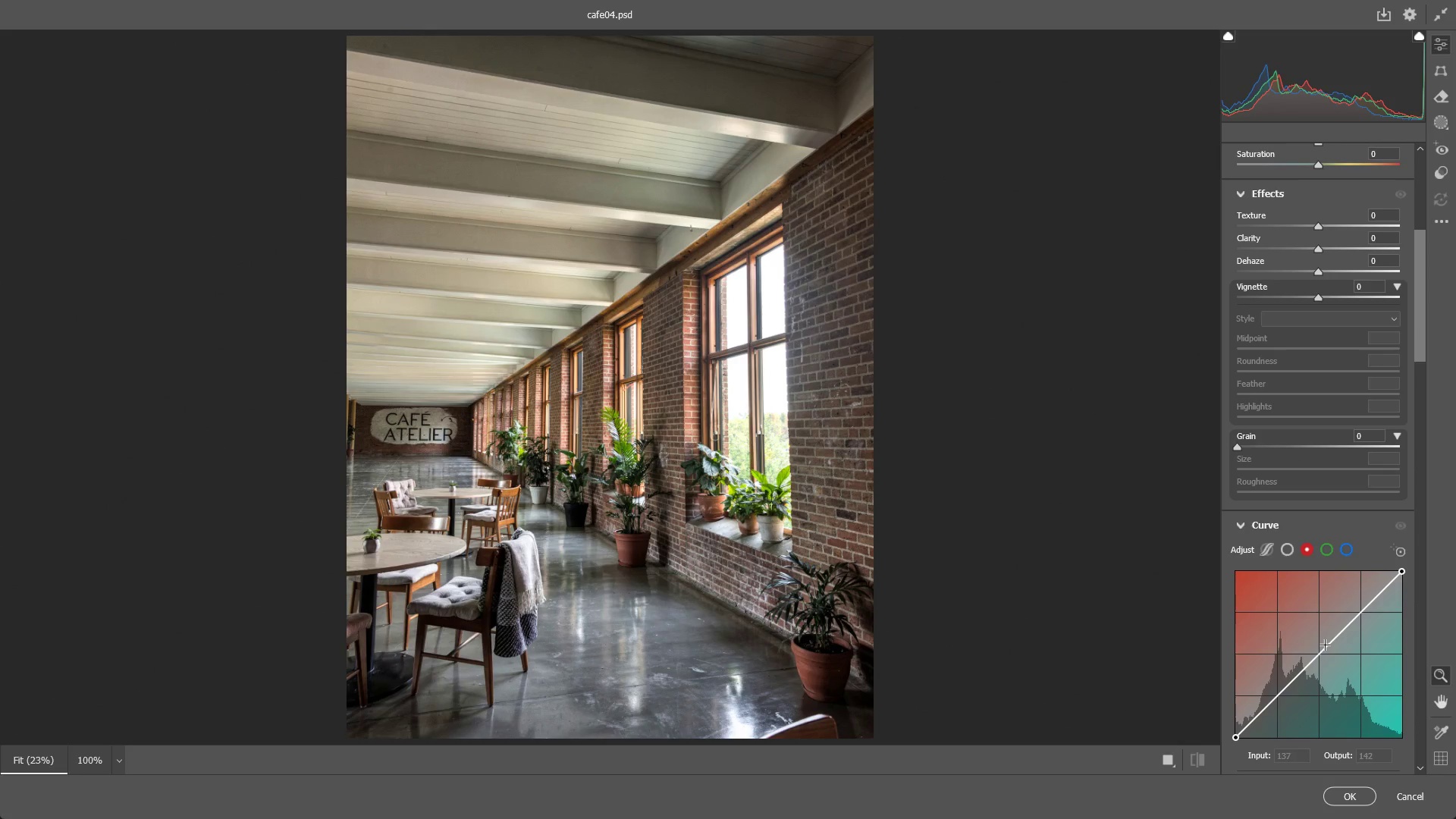 
scroll: coordinate [1327, 403], scroll_direction: down, amount: 4.0
 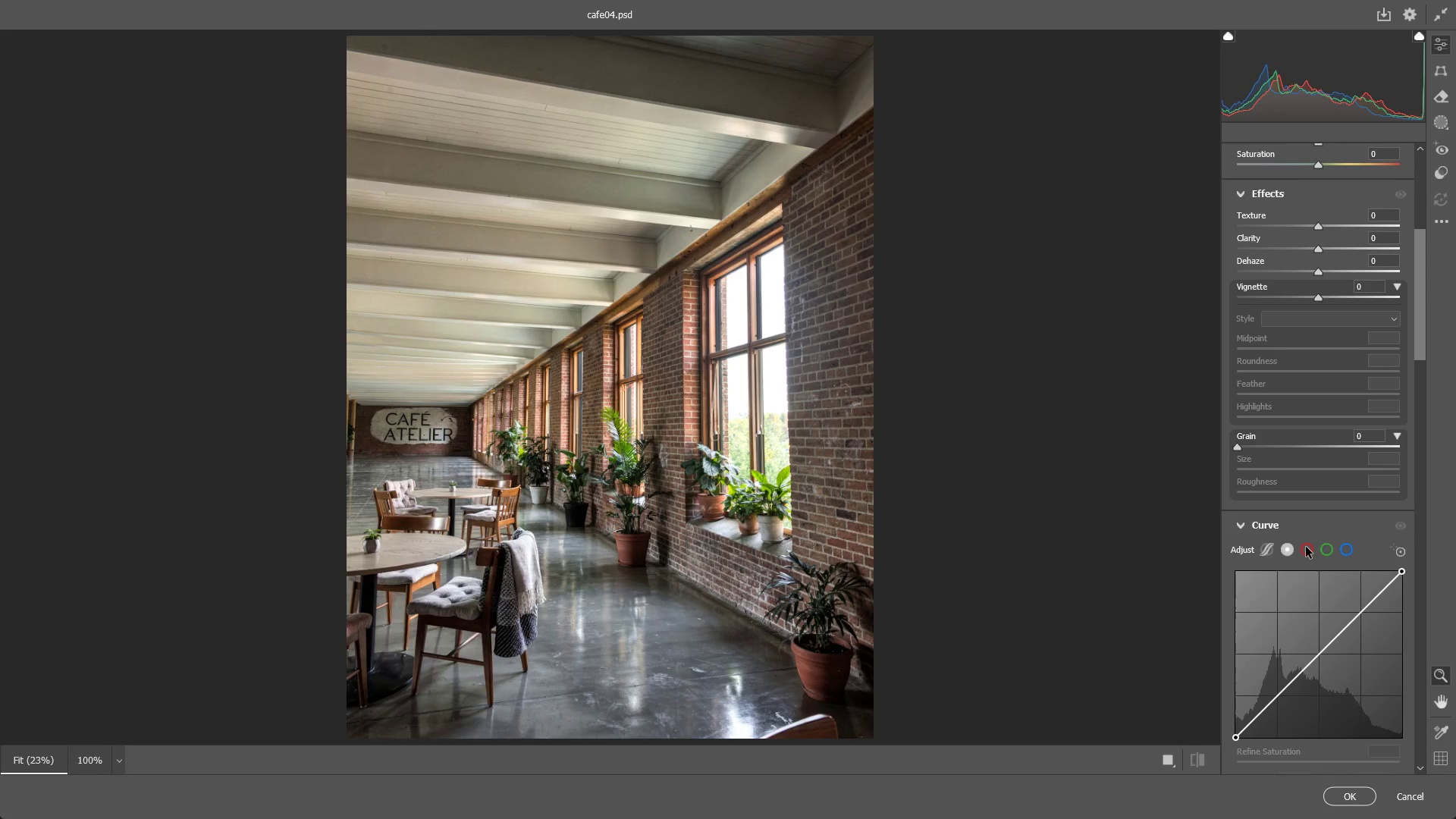 
left_click_drag(start_coordinate=[1327, 645], to_coordinate=[1341, 623])
 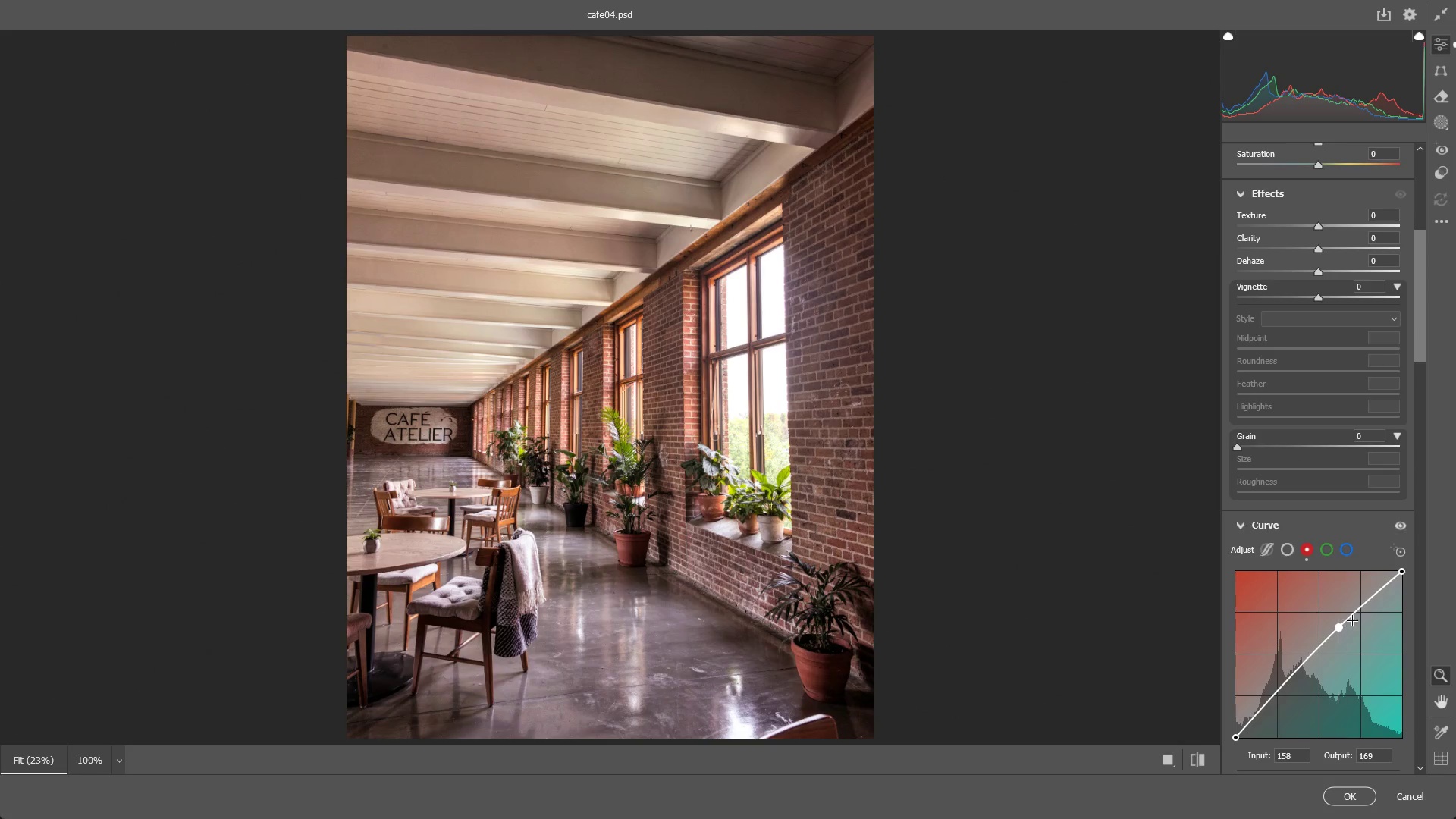 
key(Control+ControlLeft)
 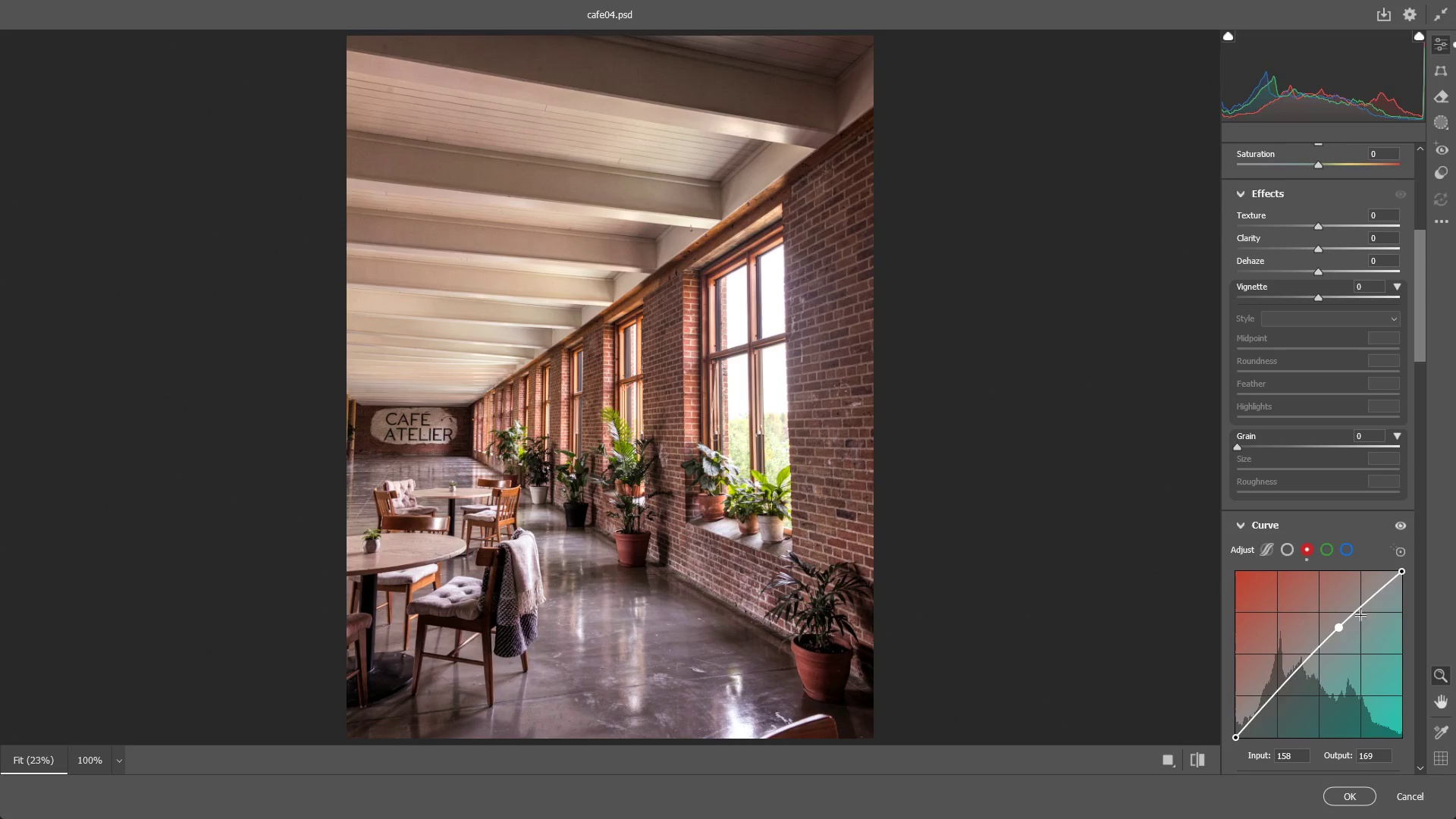 
key(Control+Z)
 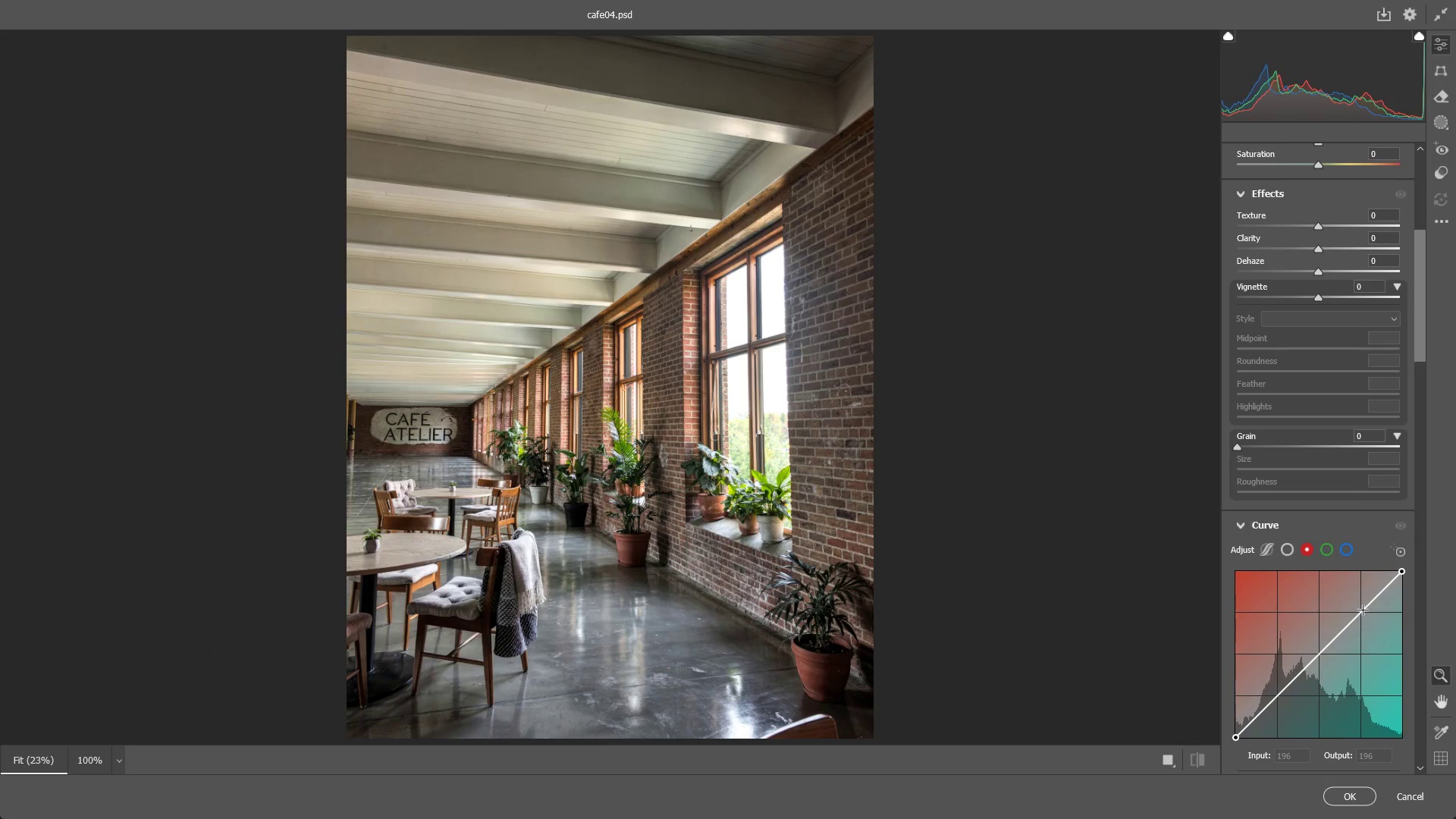 
left_click_drag(start_coordinate=[1363, 609], to_coordinate=[1365, 616])
 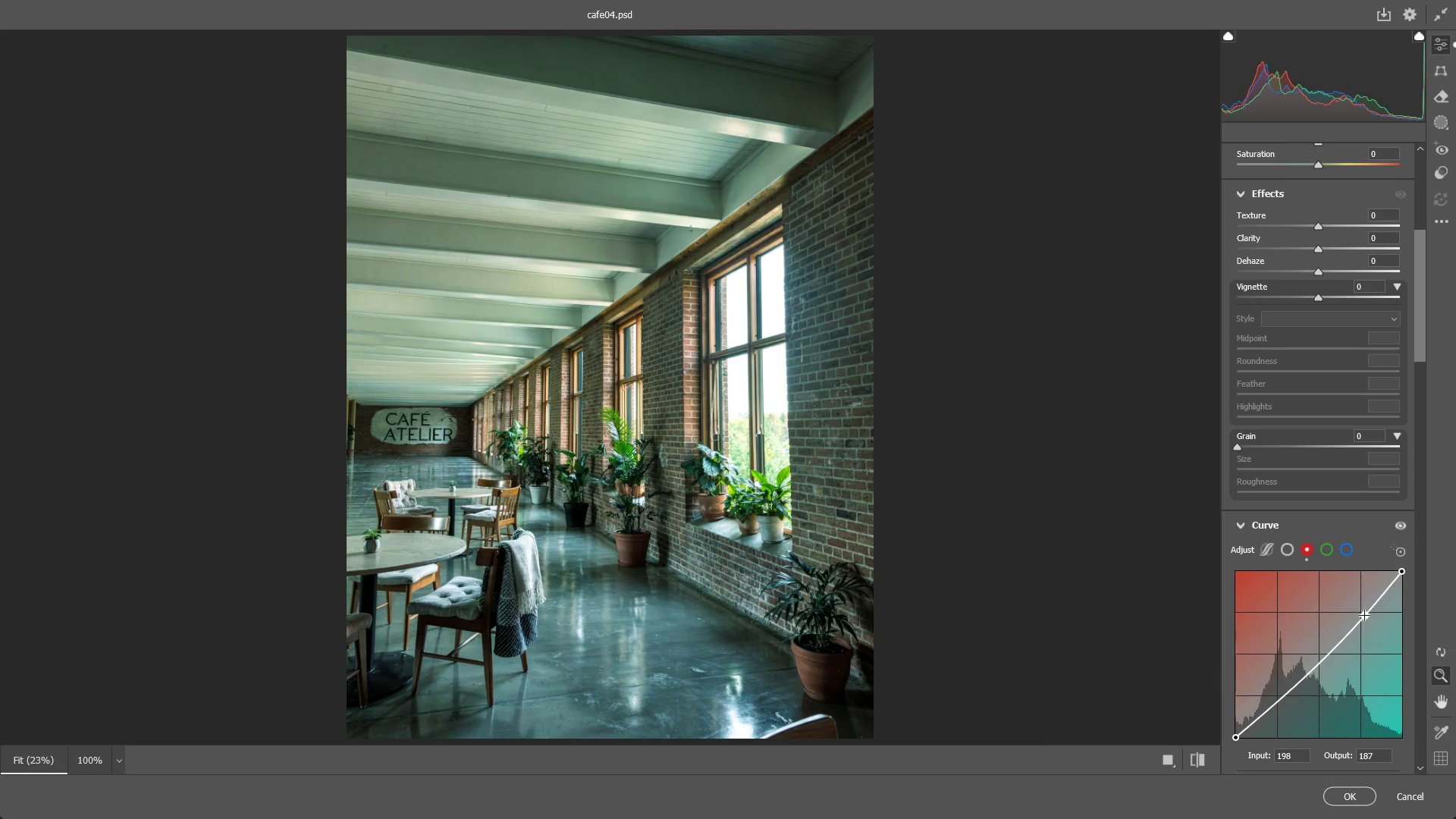 
key(Control+ControlLeft)
 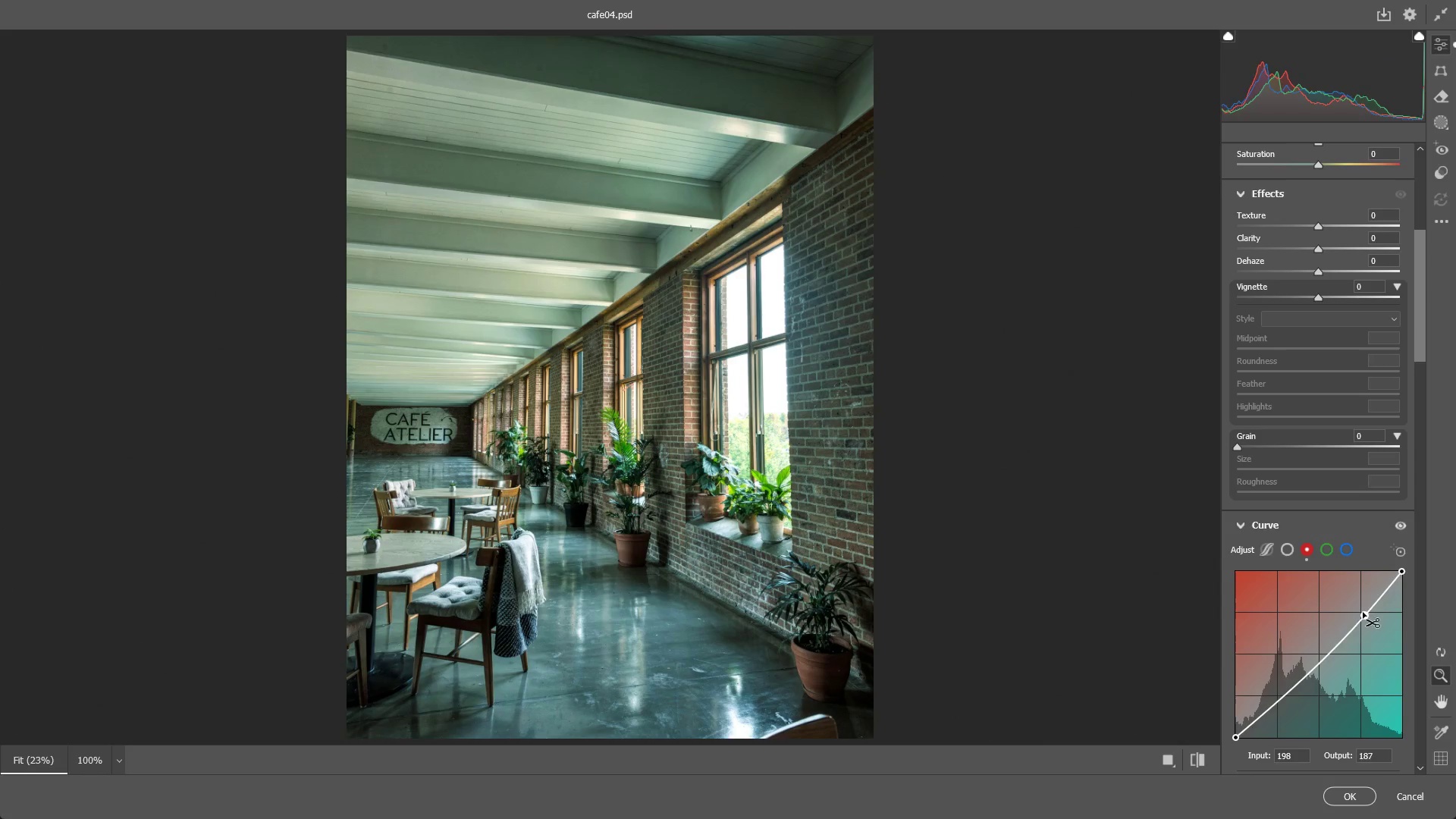 
key(Control+Z)
 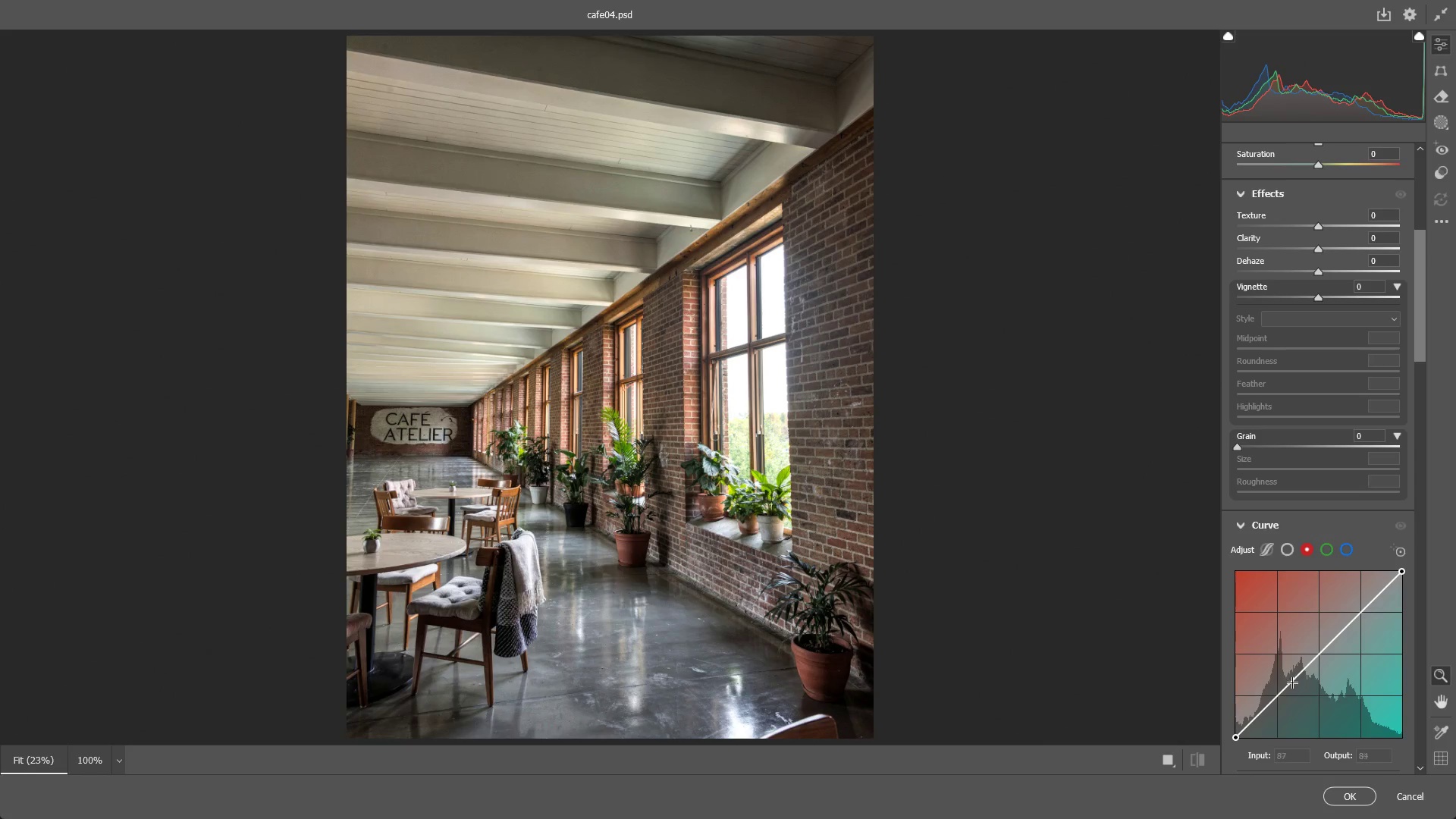 
left_click_drag(start_coordinate=[1288, 682], to_coordinate=[1290, 701])
 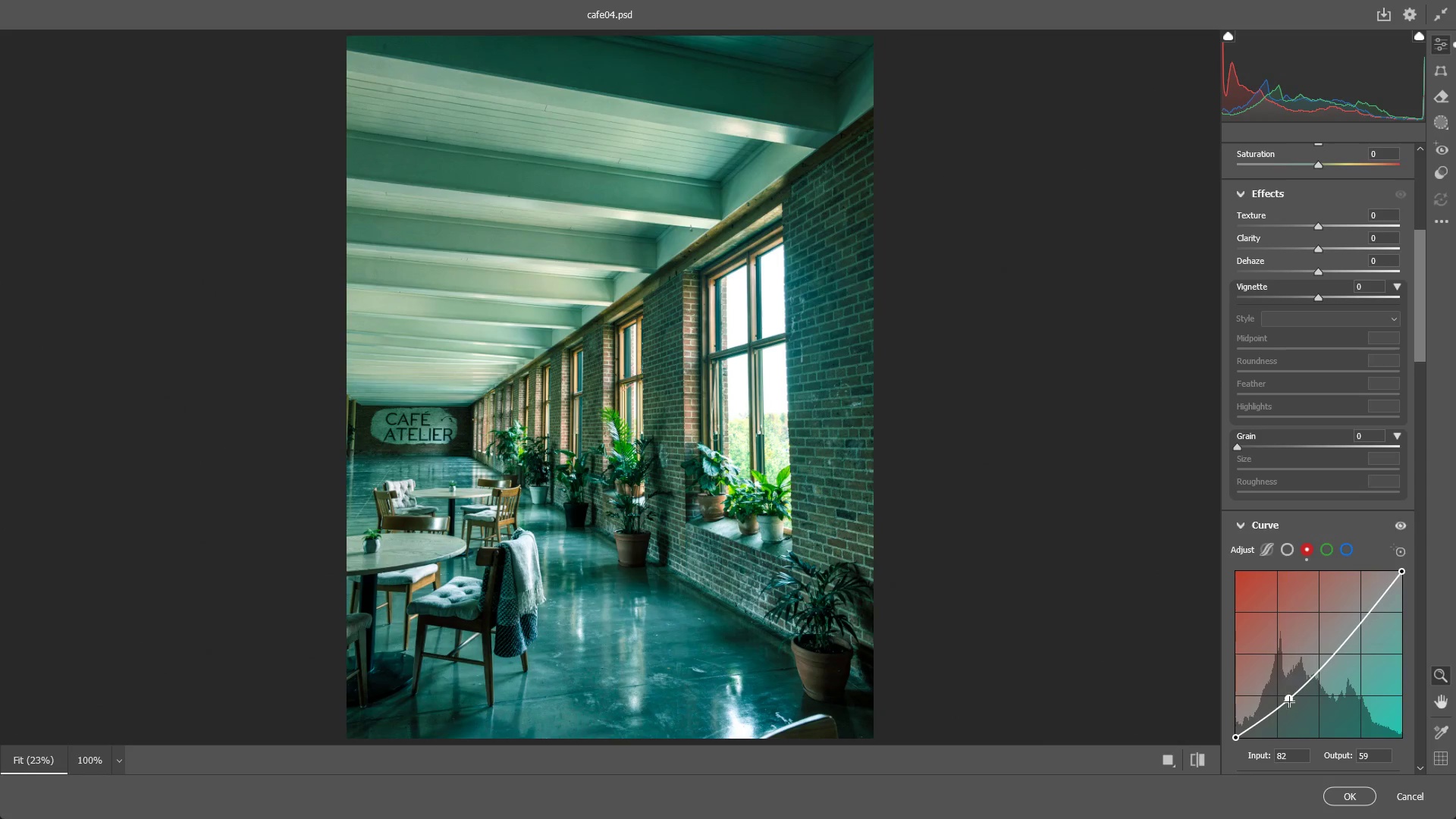 
key(Control+ControlLeft)
 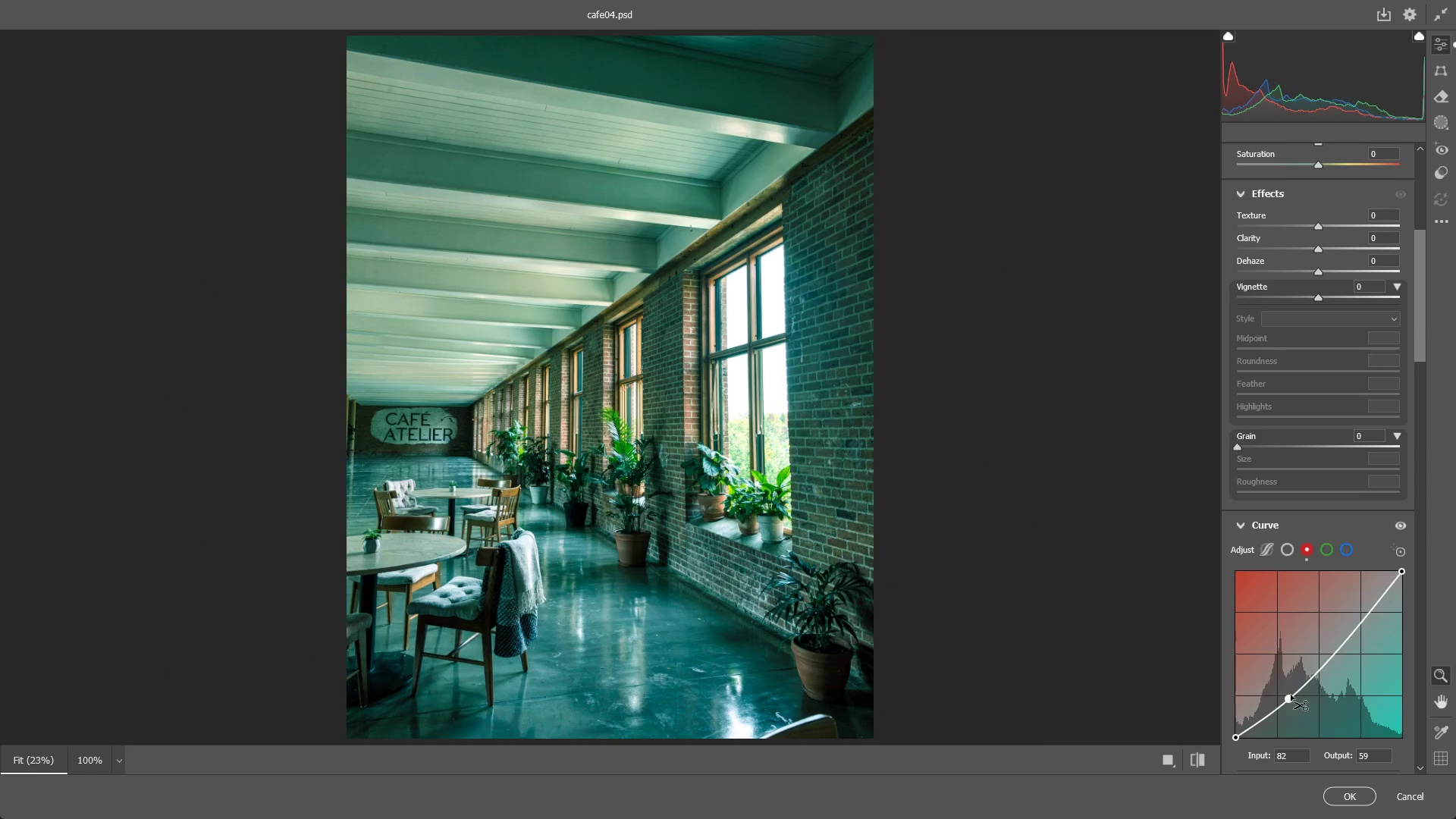 
key(Control+Z)
 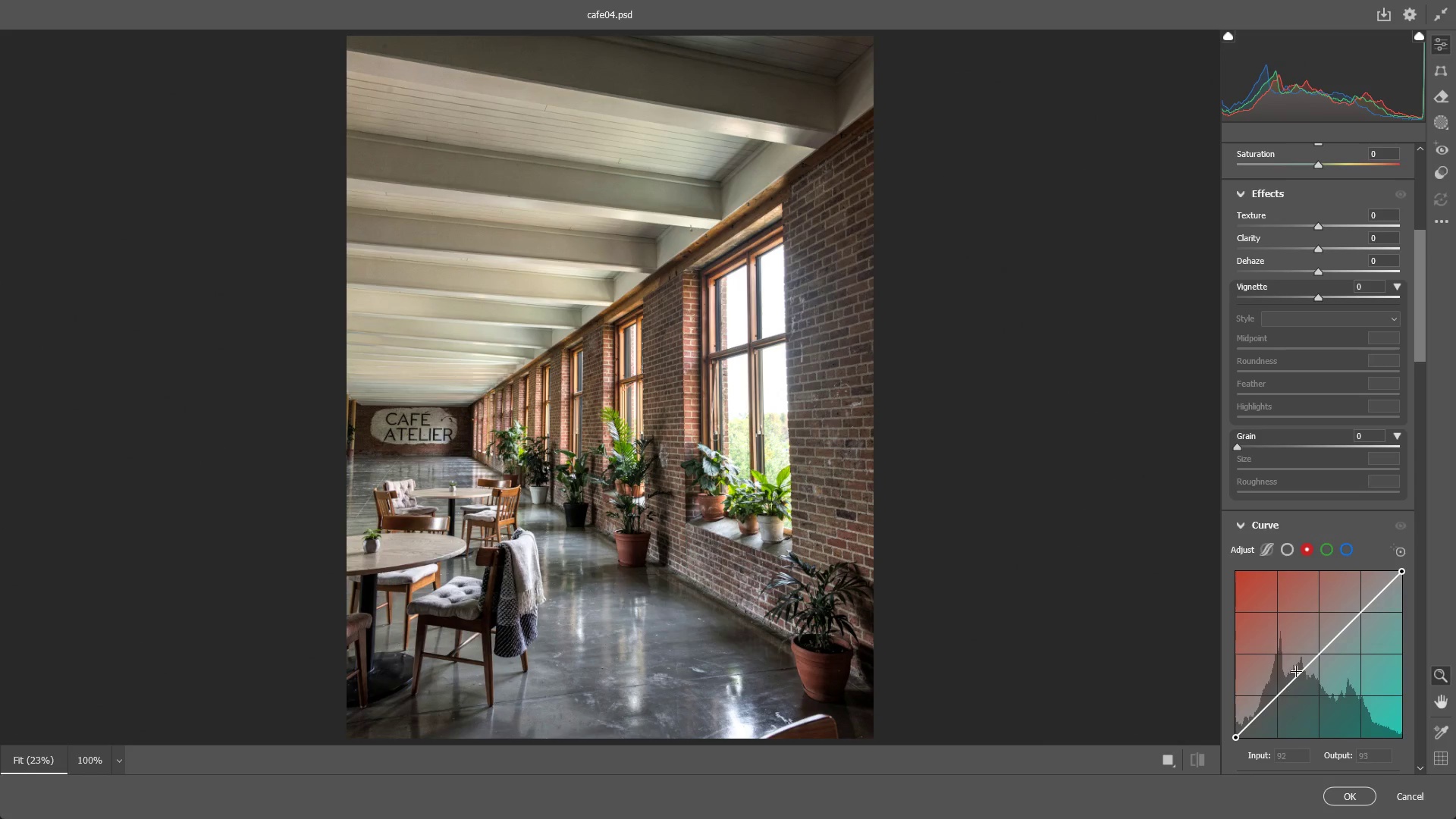 
left_click([1326, 547])
 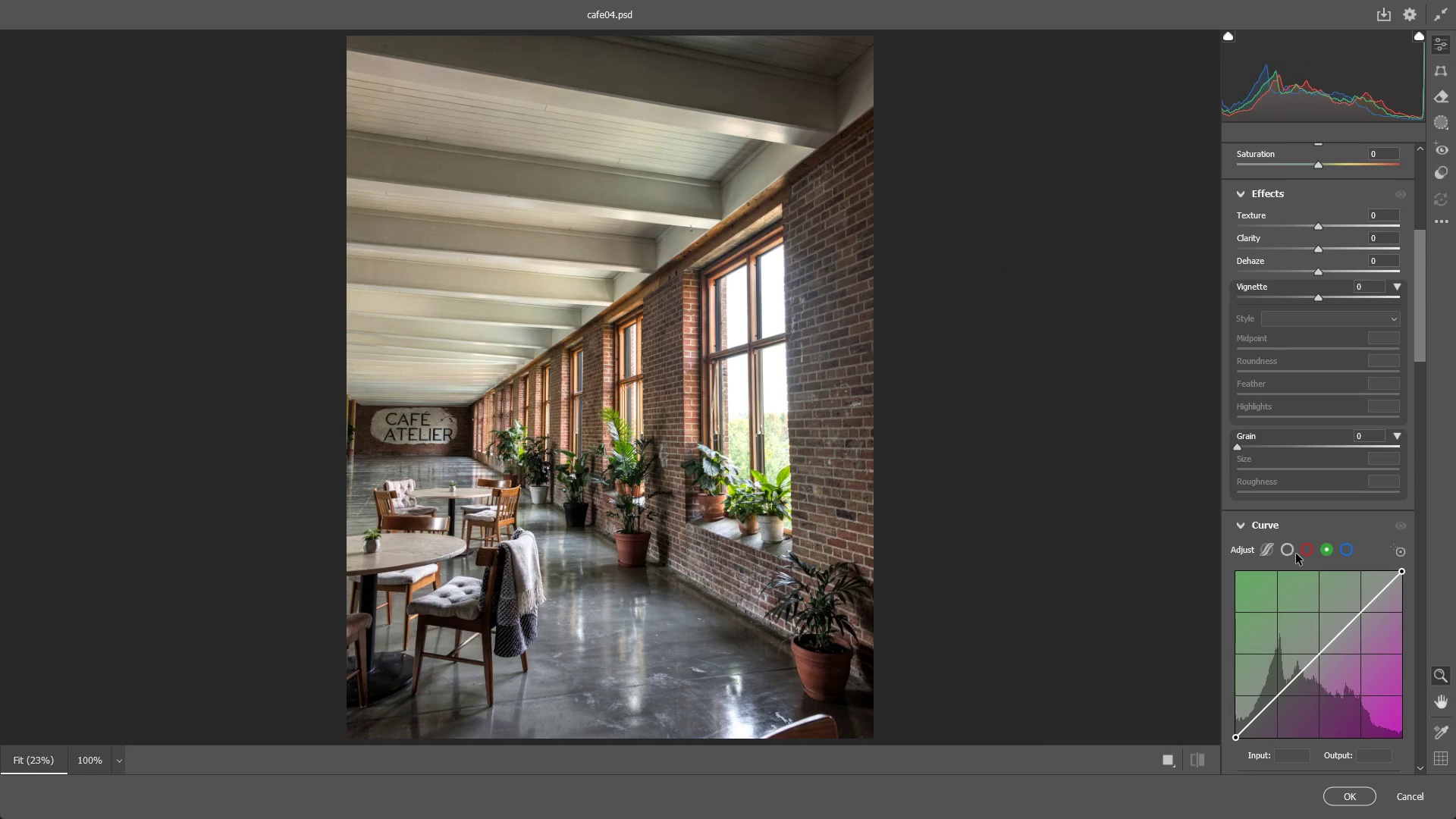 
left_click([1289, 553])
 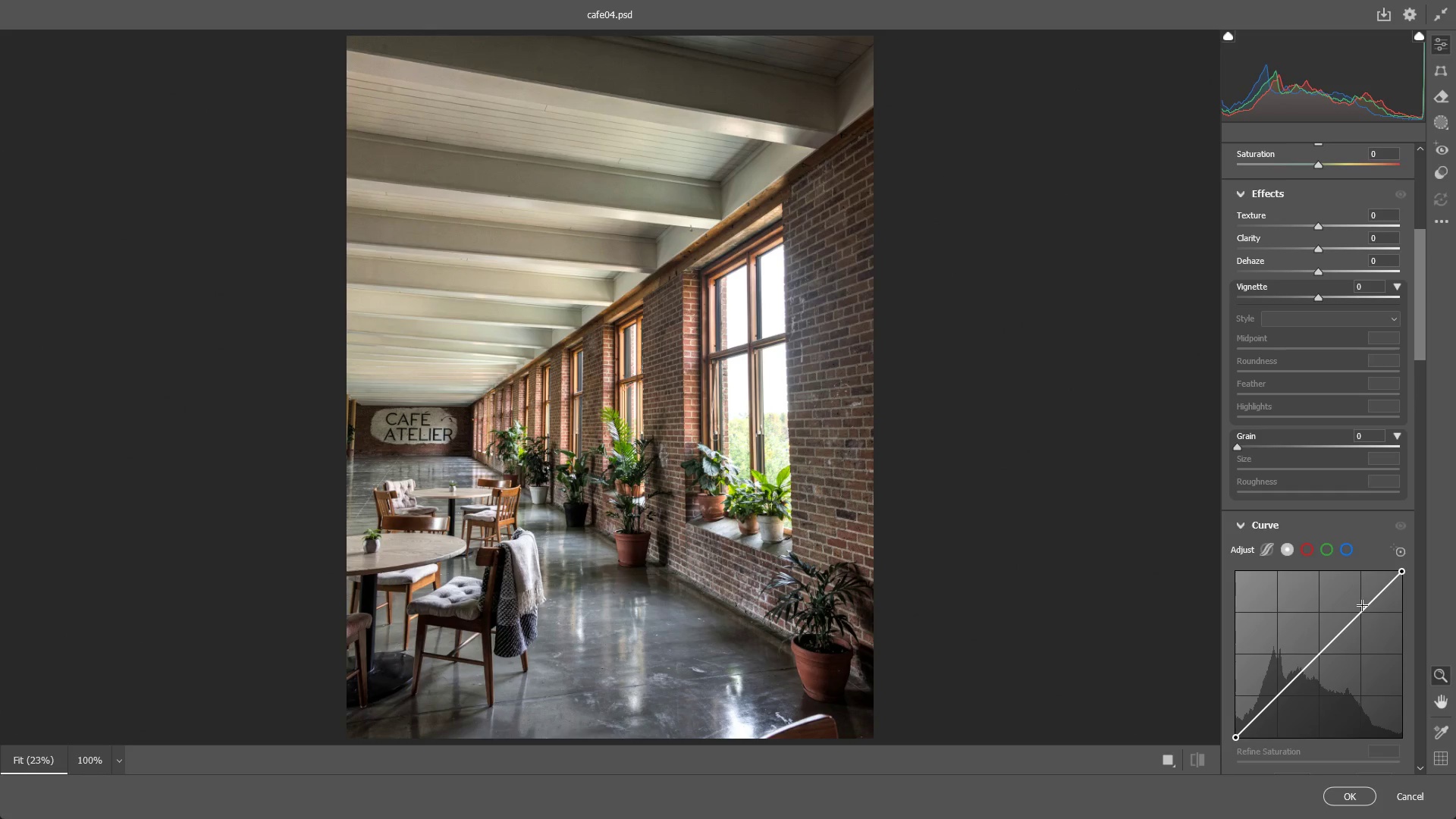 
wait(86.11)
 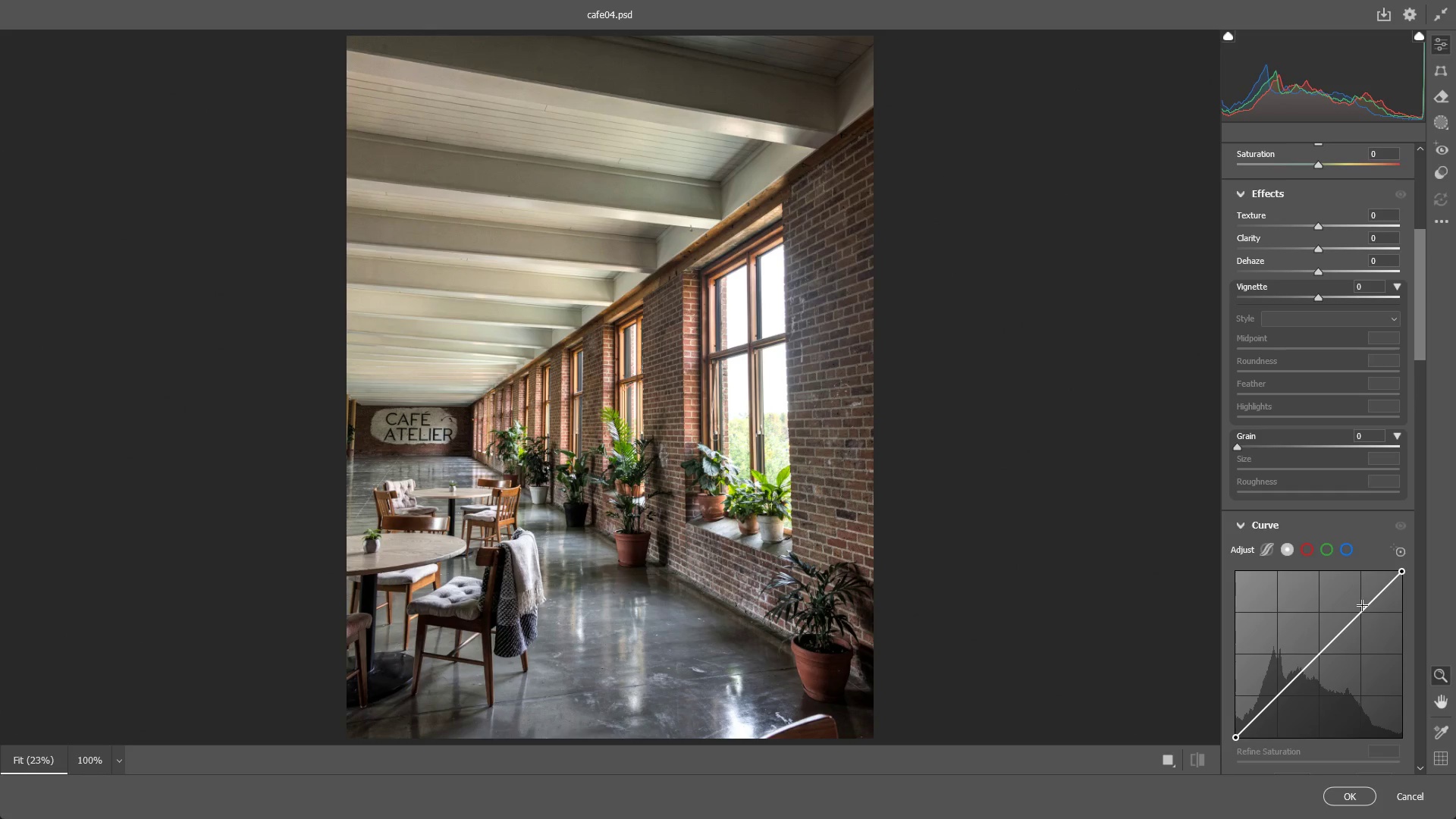 
key(Shift+ShiftLeft)
 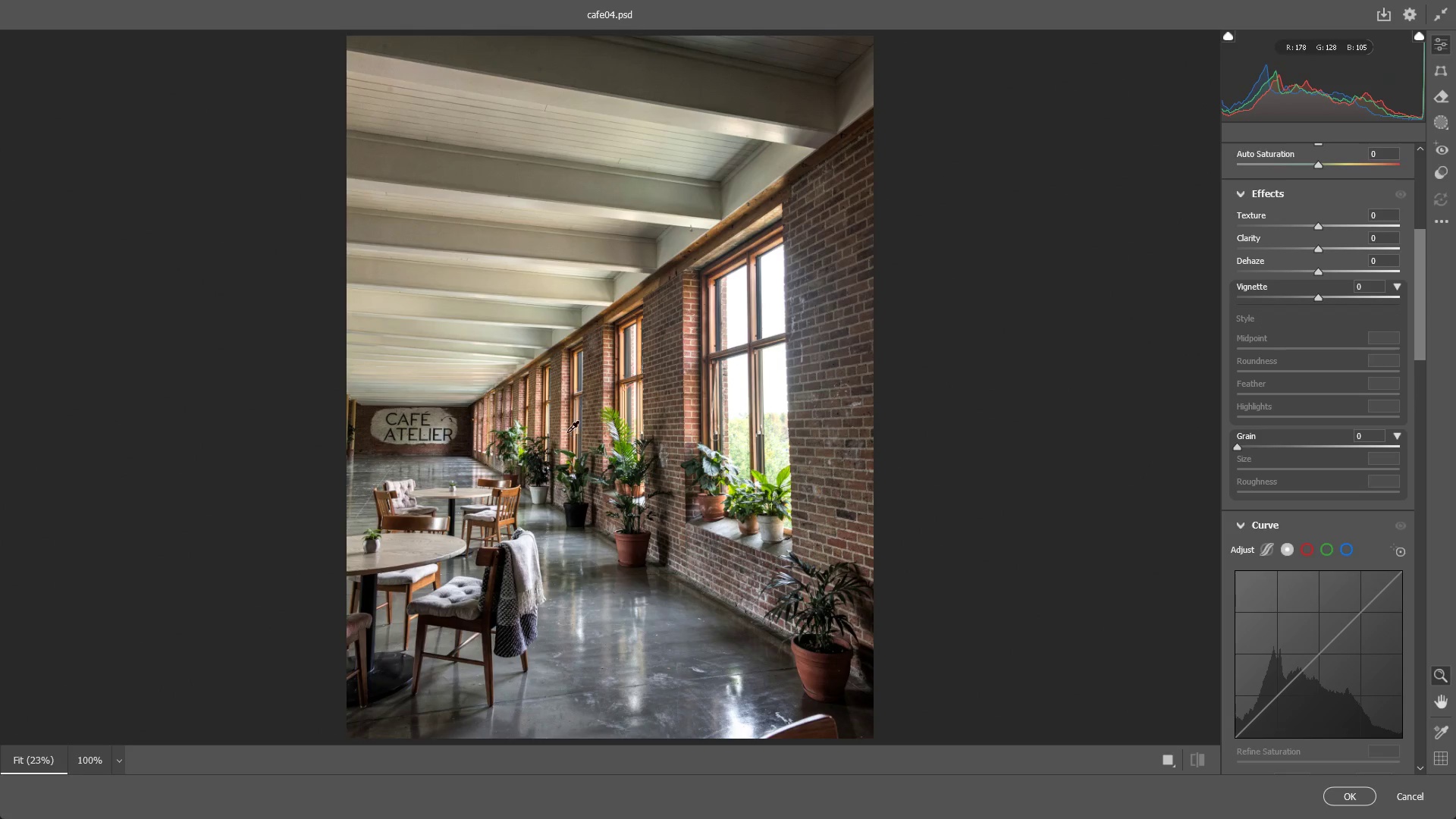 
left_click_drag(start_coordinate=[601, 431], to_coordinate=[585, 431])
 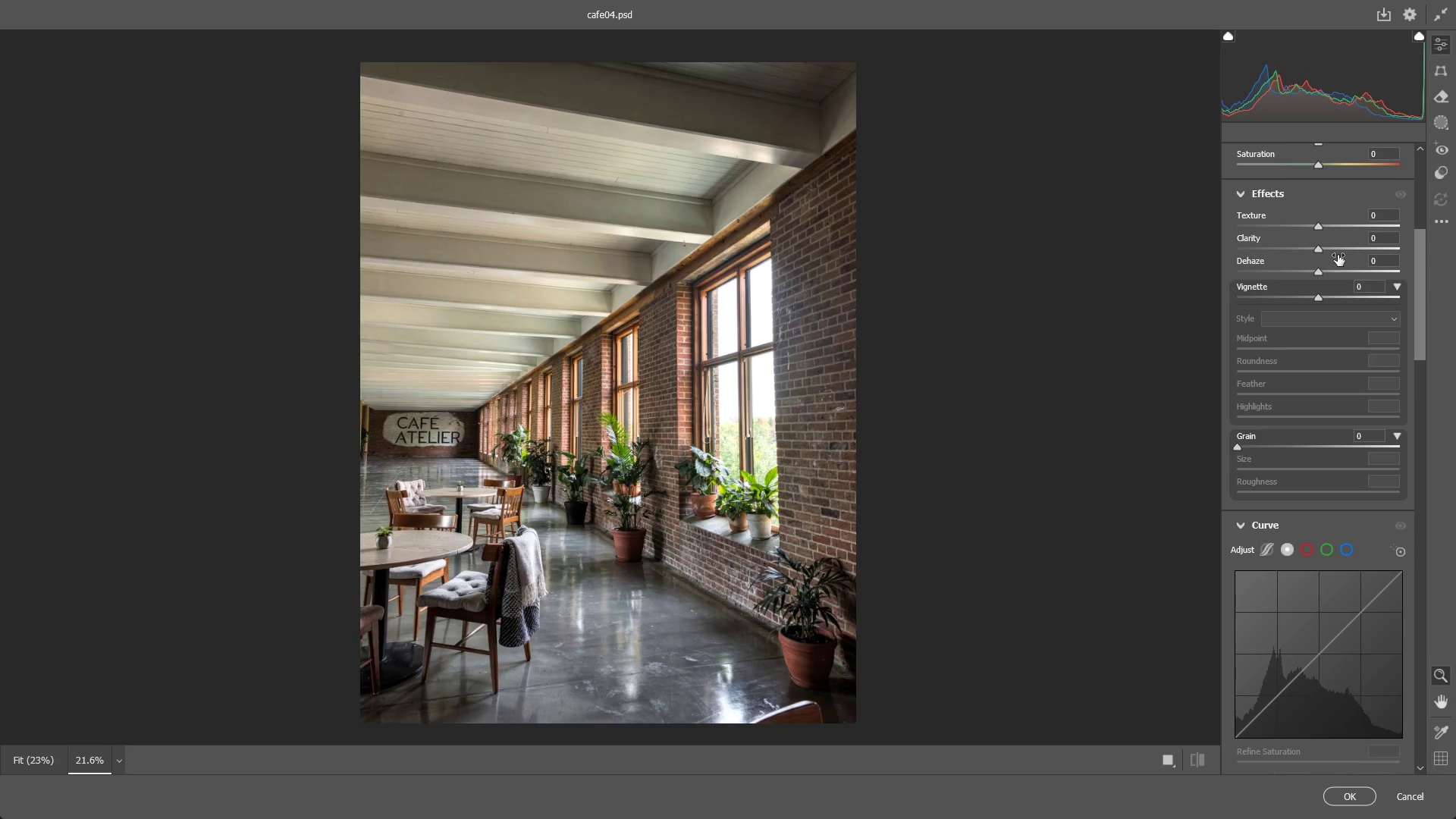 
scroll: coordinate [1316, 242], scroll_direction: up, amount: 4.0
 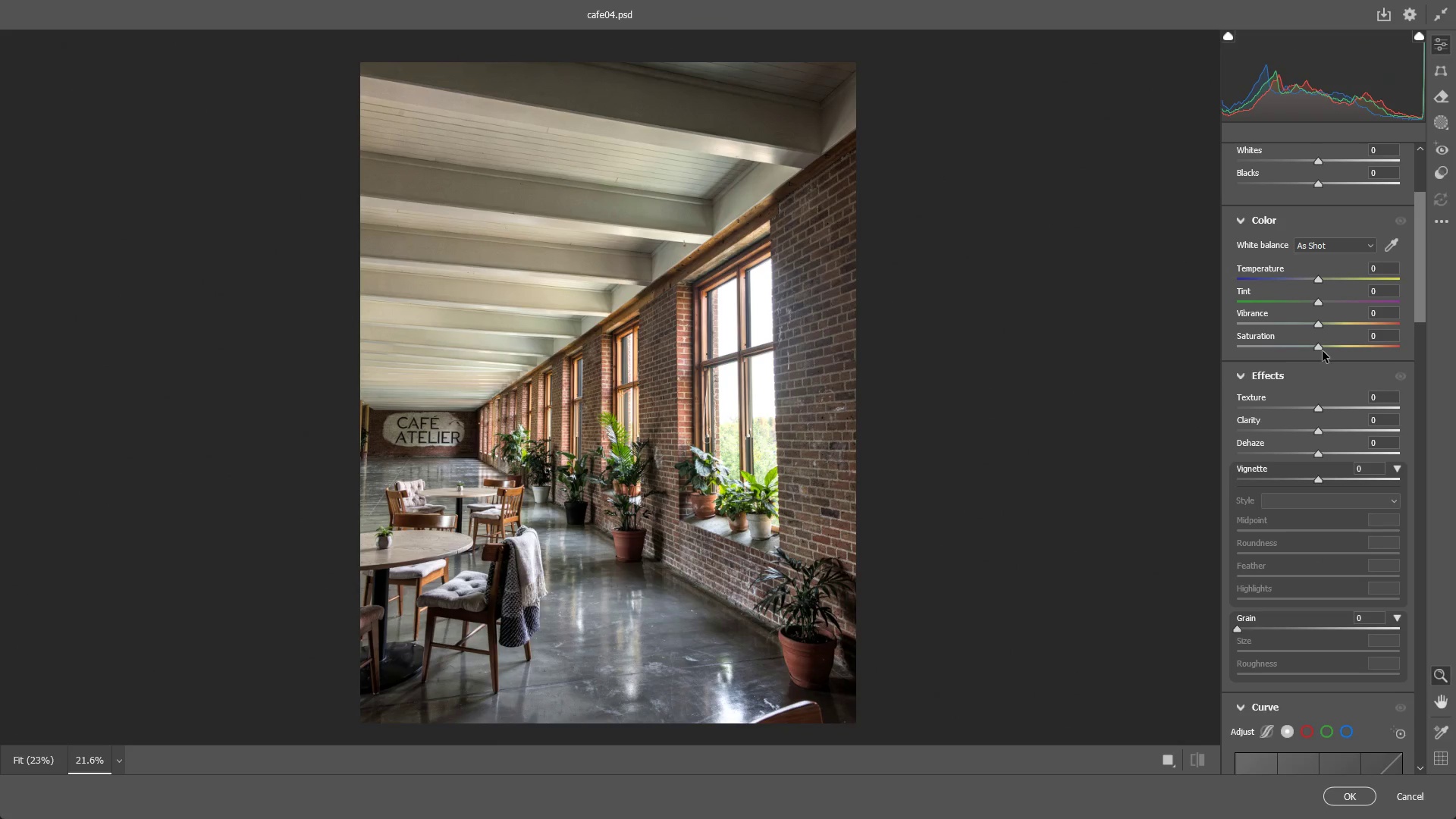 
left_click_drag(start_coordinate=[1323, 349], to_coordinate=[1354, 337])
 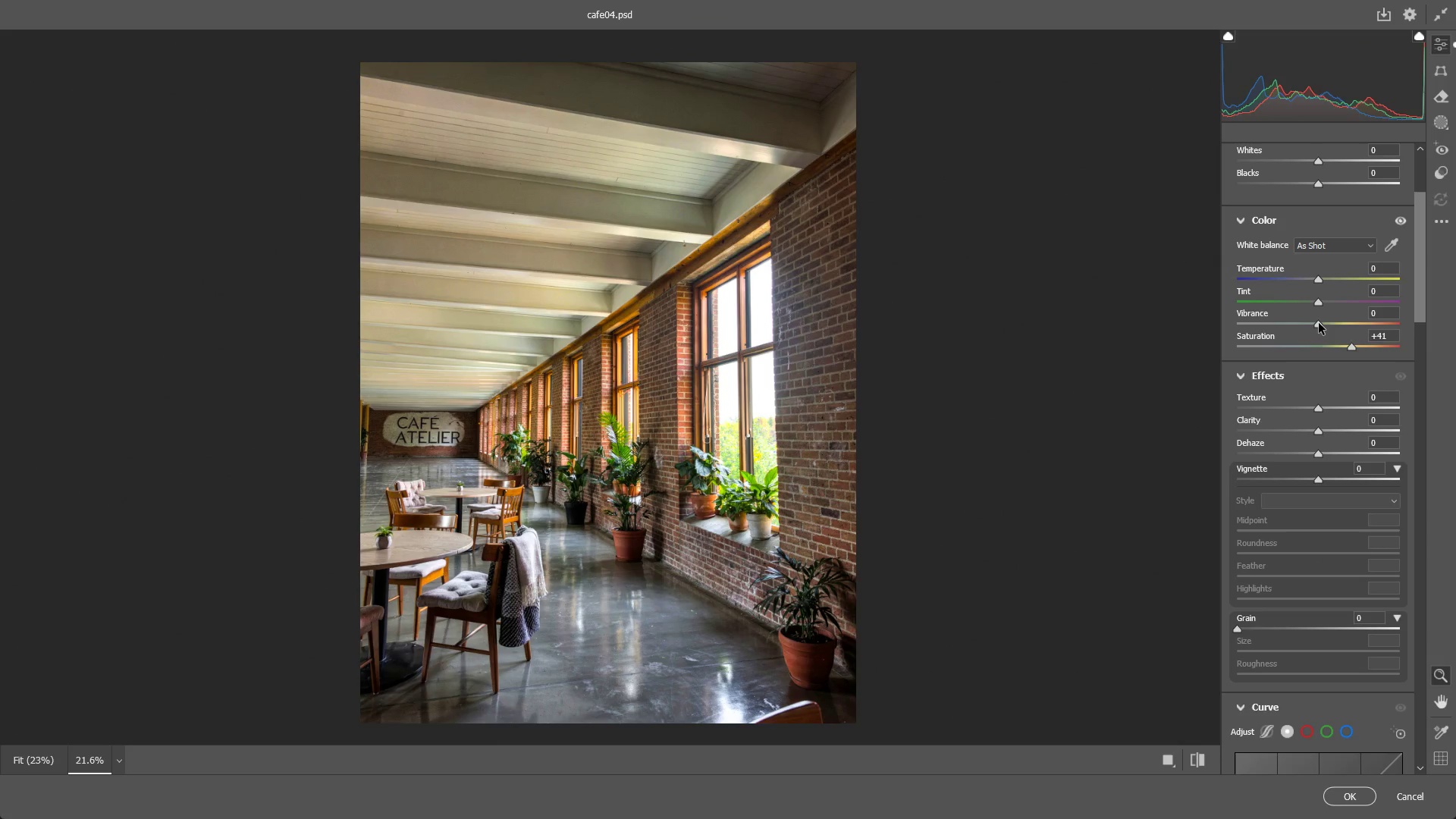 
left_click_drag(start_coordinate=[1319, 323], to_coordinate=[1279, 332])
 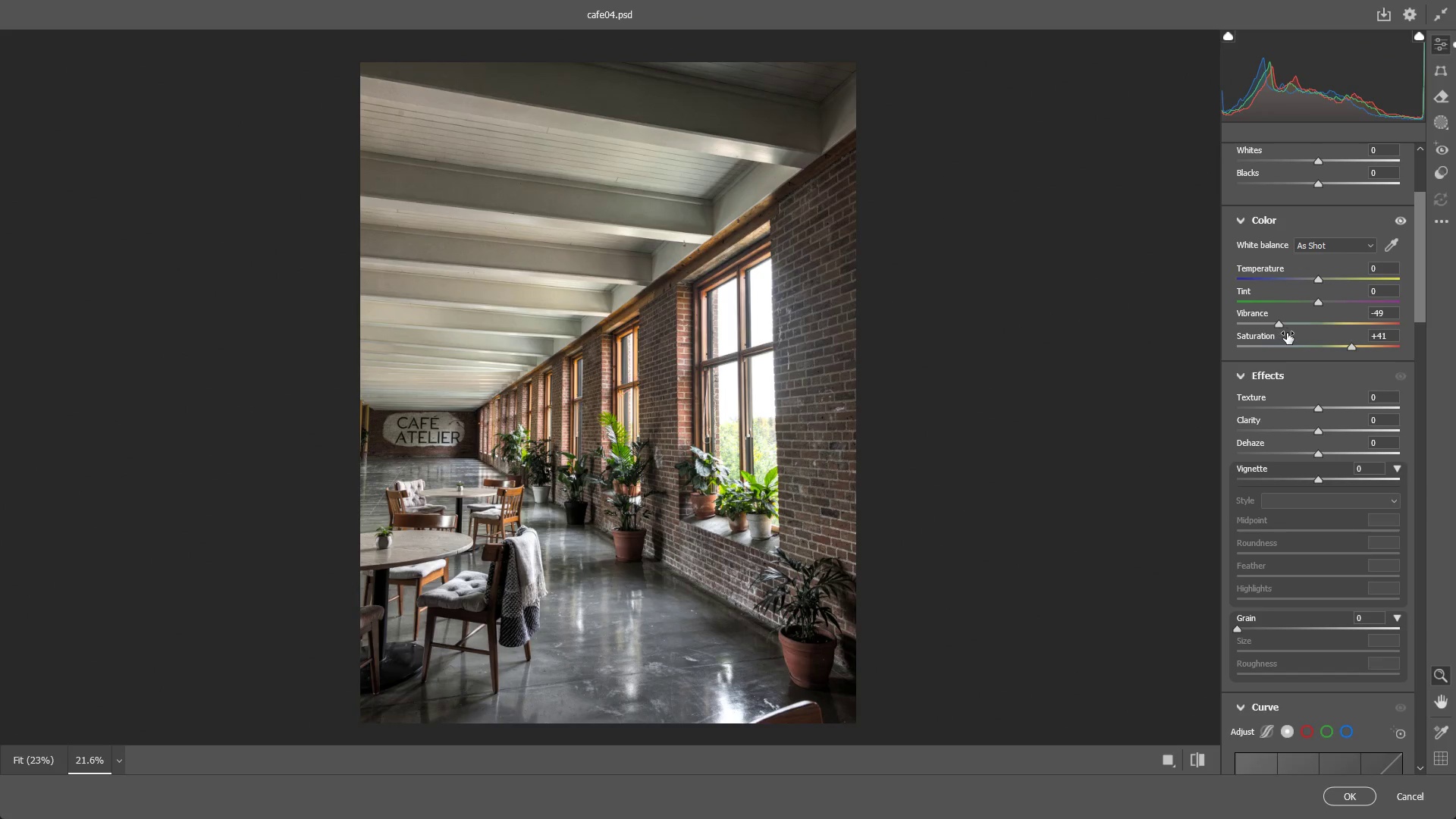 
key(Control+ControlLeft)
 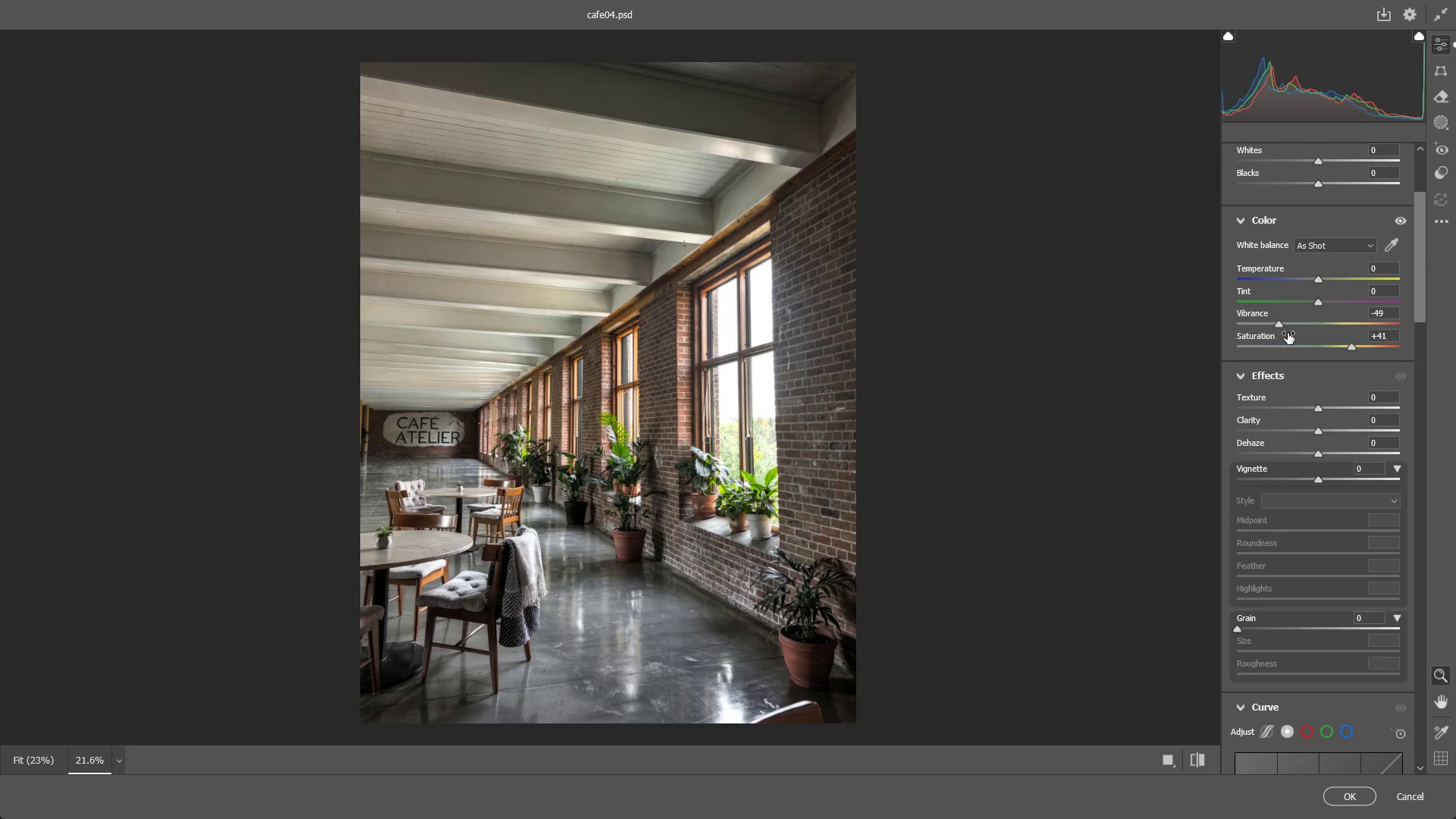 
key(Control+Z)
 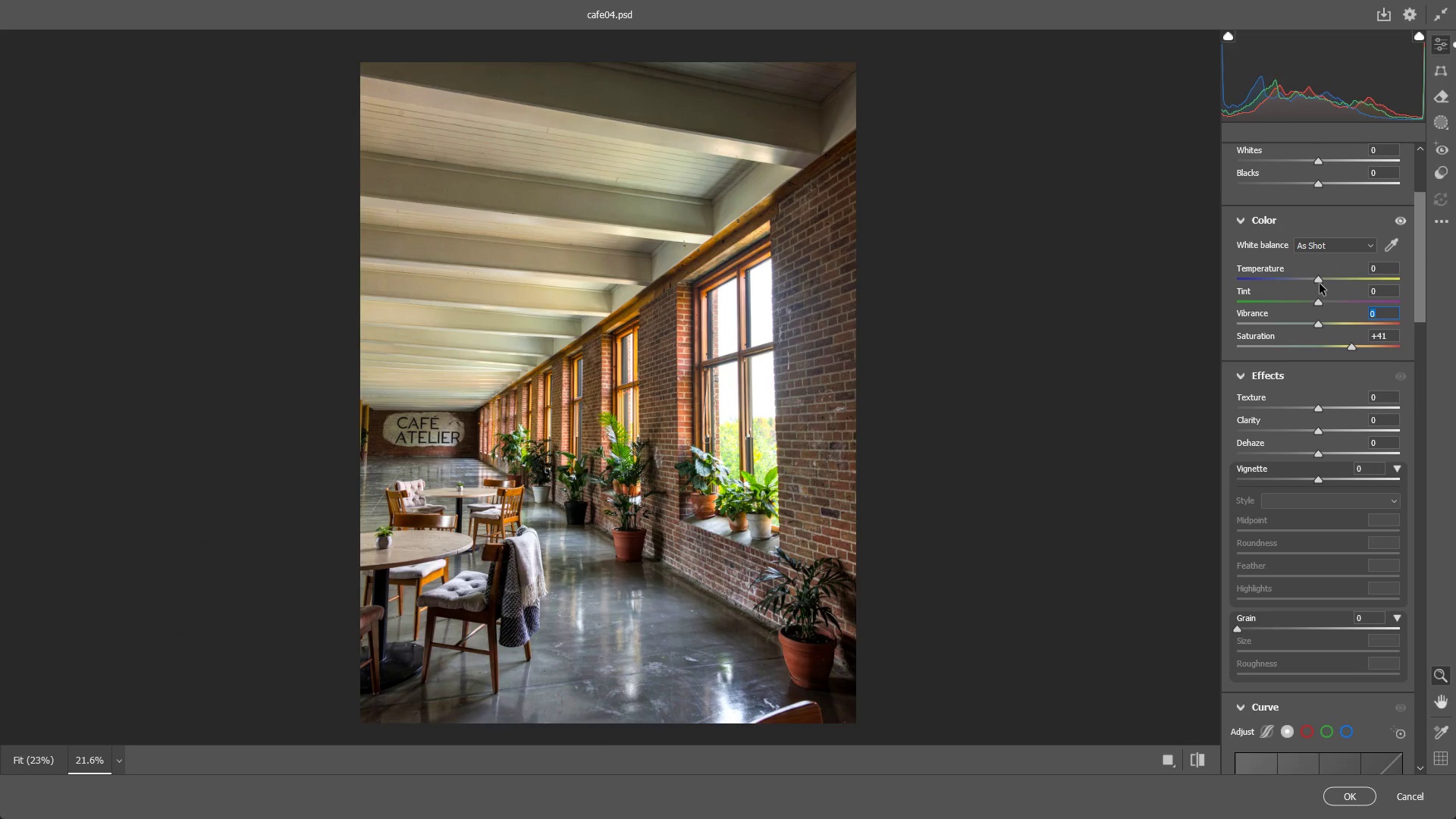 
left_click_drag(start_coordinate=[1320, 279], to_coordinate=[1337, 274])
 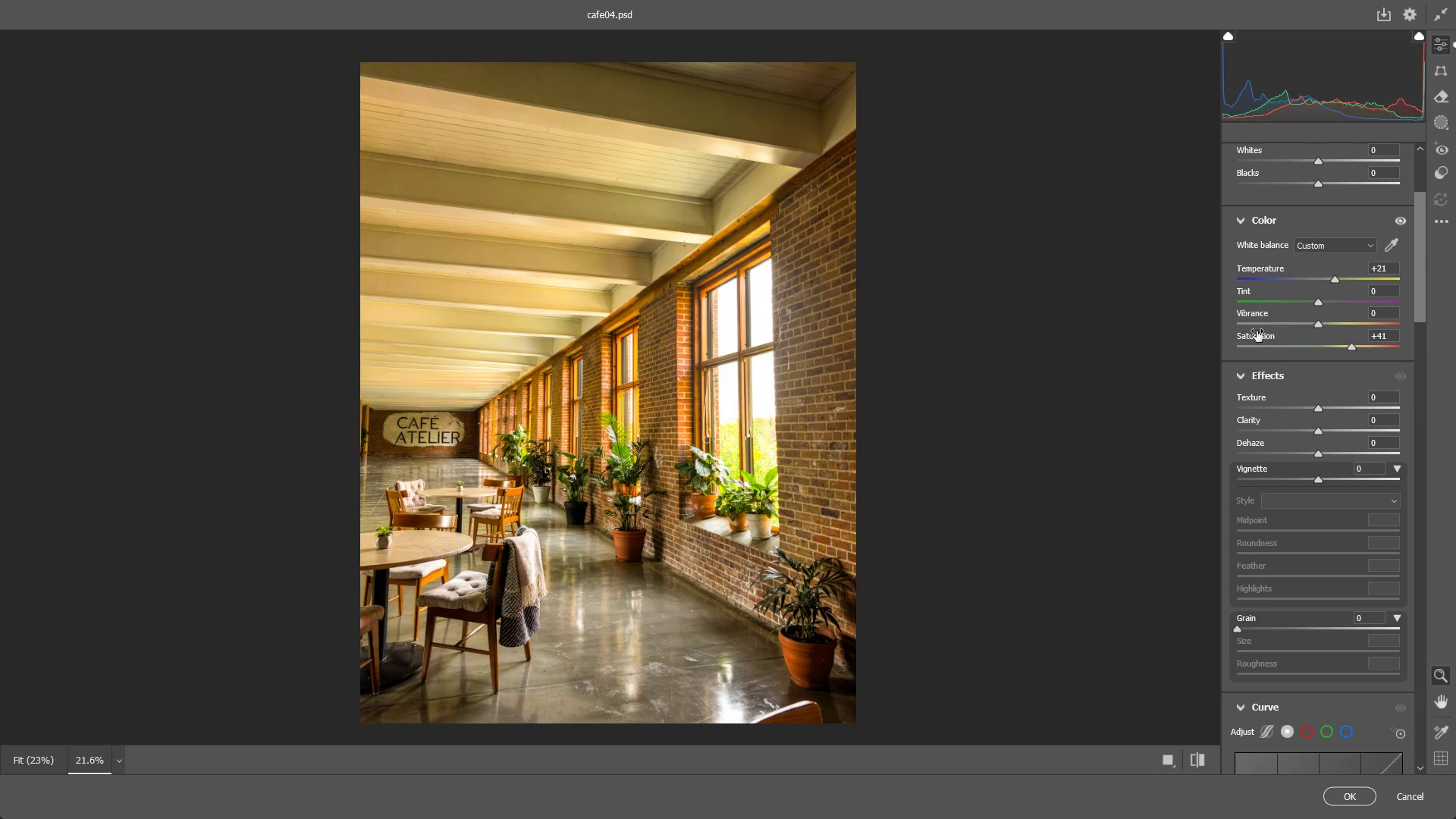 
key(Alt+AltLeft)
 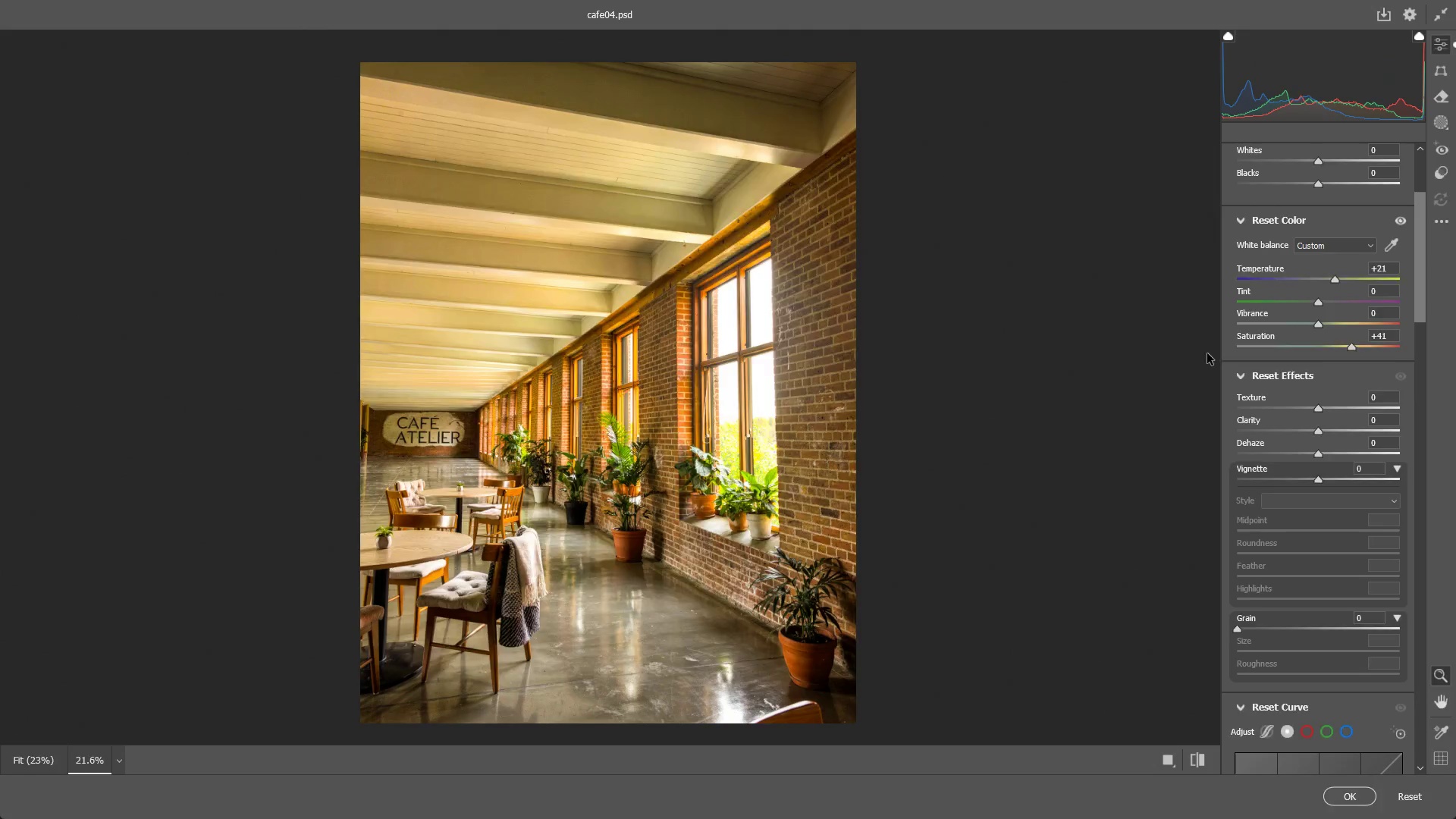 
key(Alt+Tab)